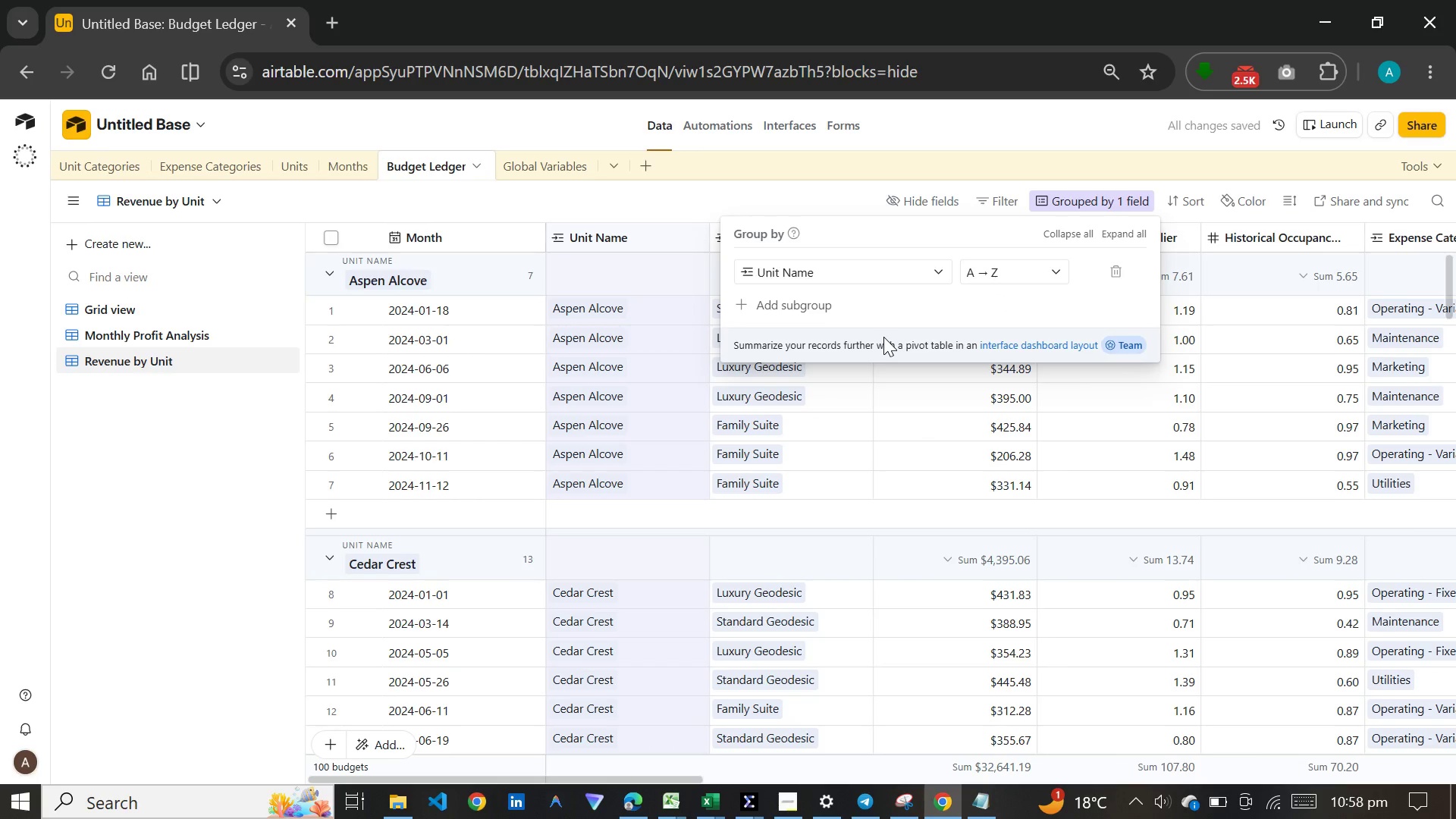 
wait(8.47)
 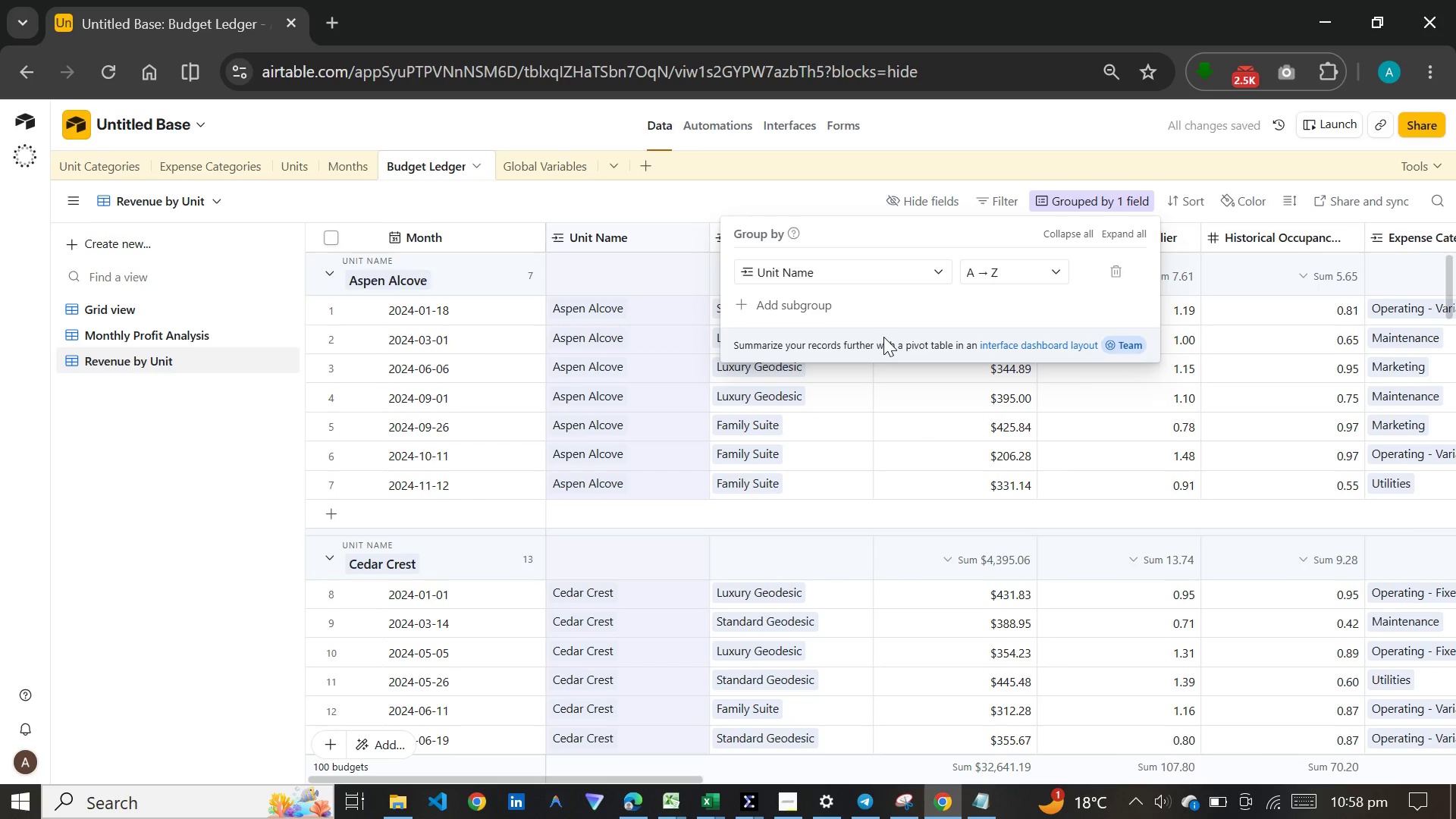 
left_click([670, 196])
 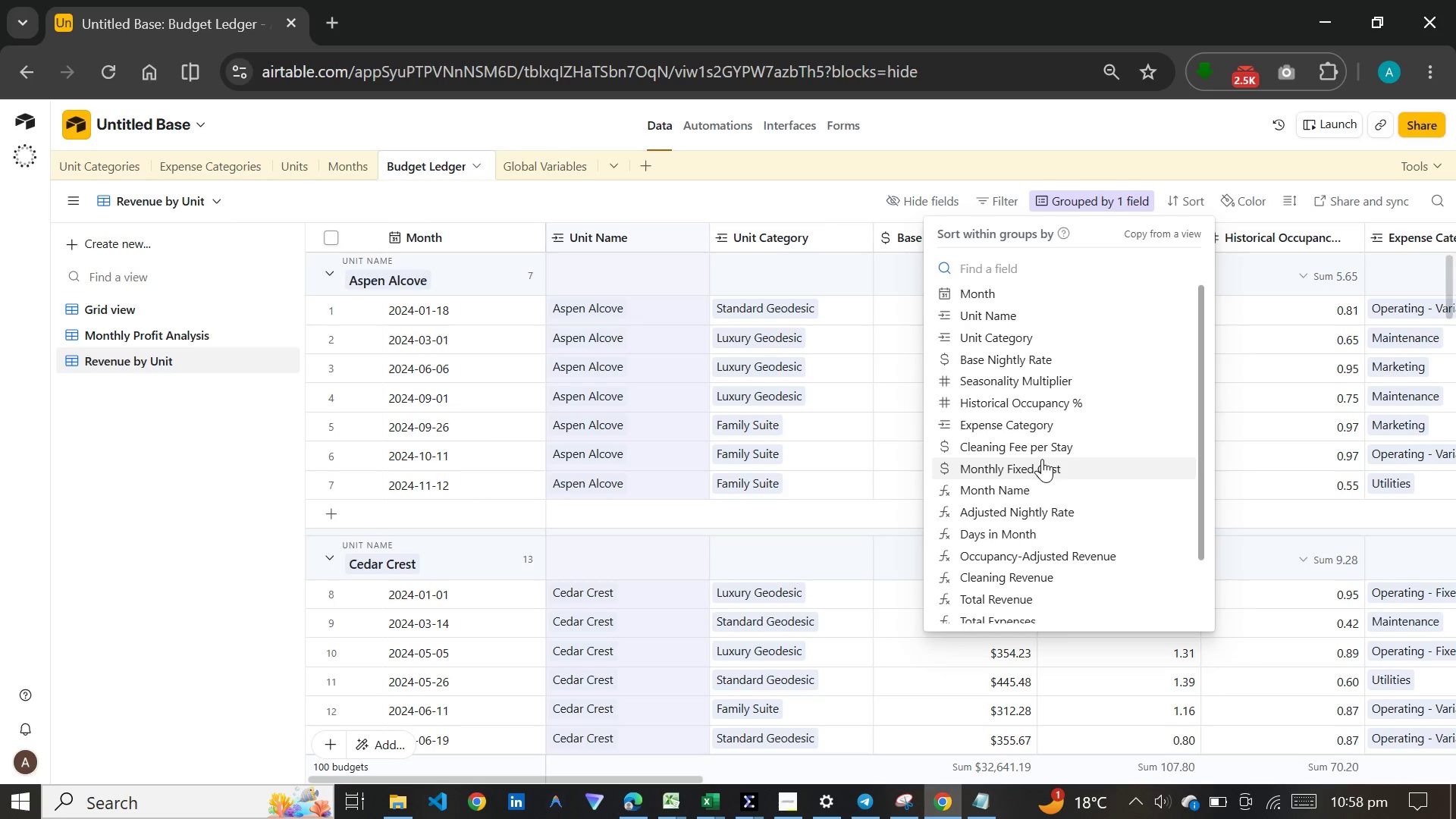 
wait(6.69)
 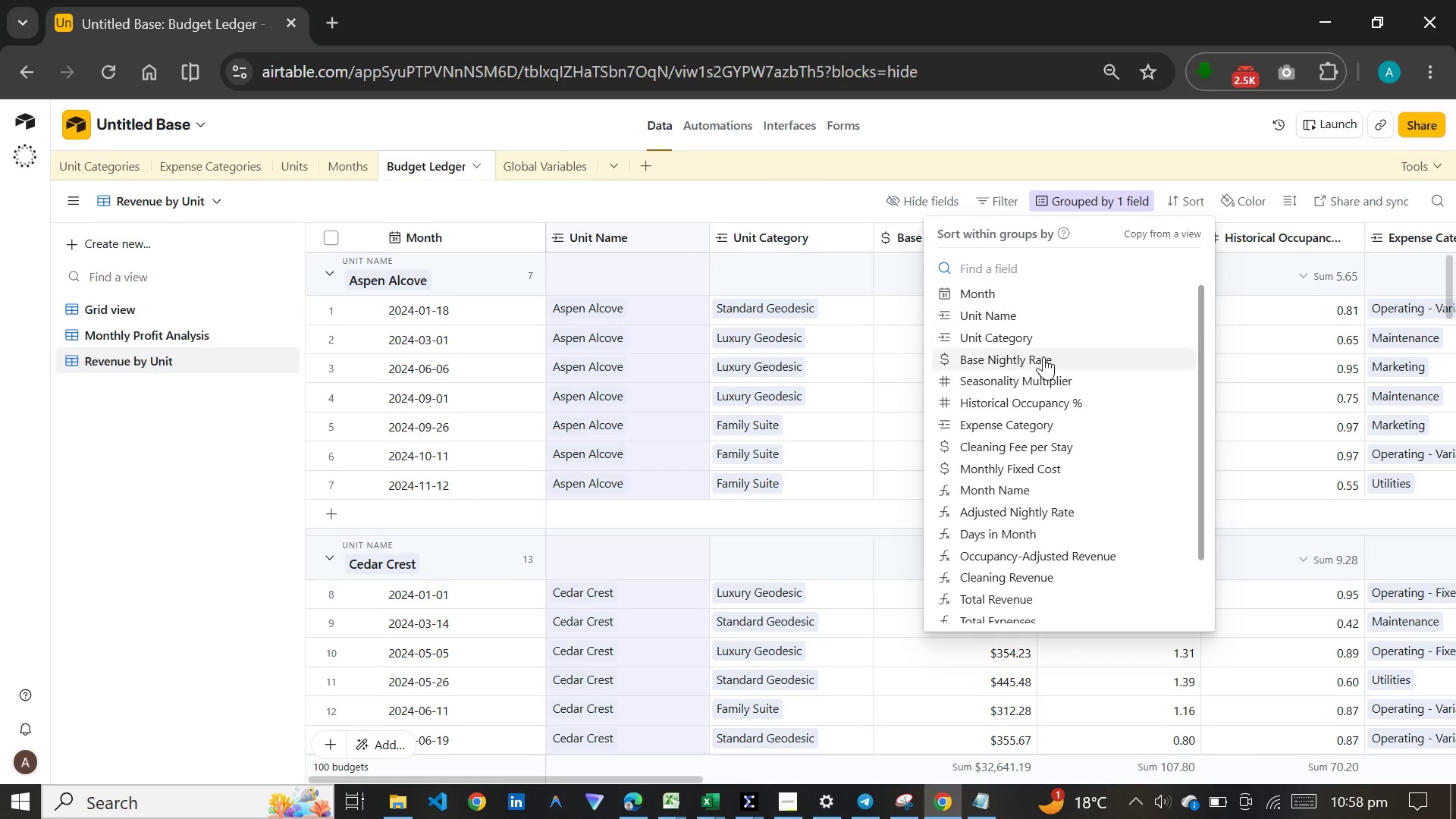 
scroll: coordinate [1045, 432], scroll_direction: down, amount: 5.0
 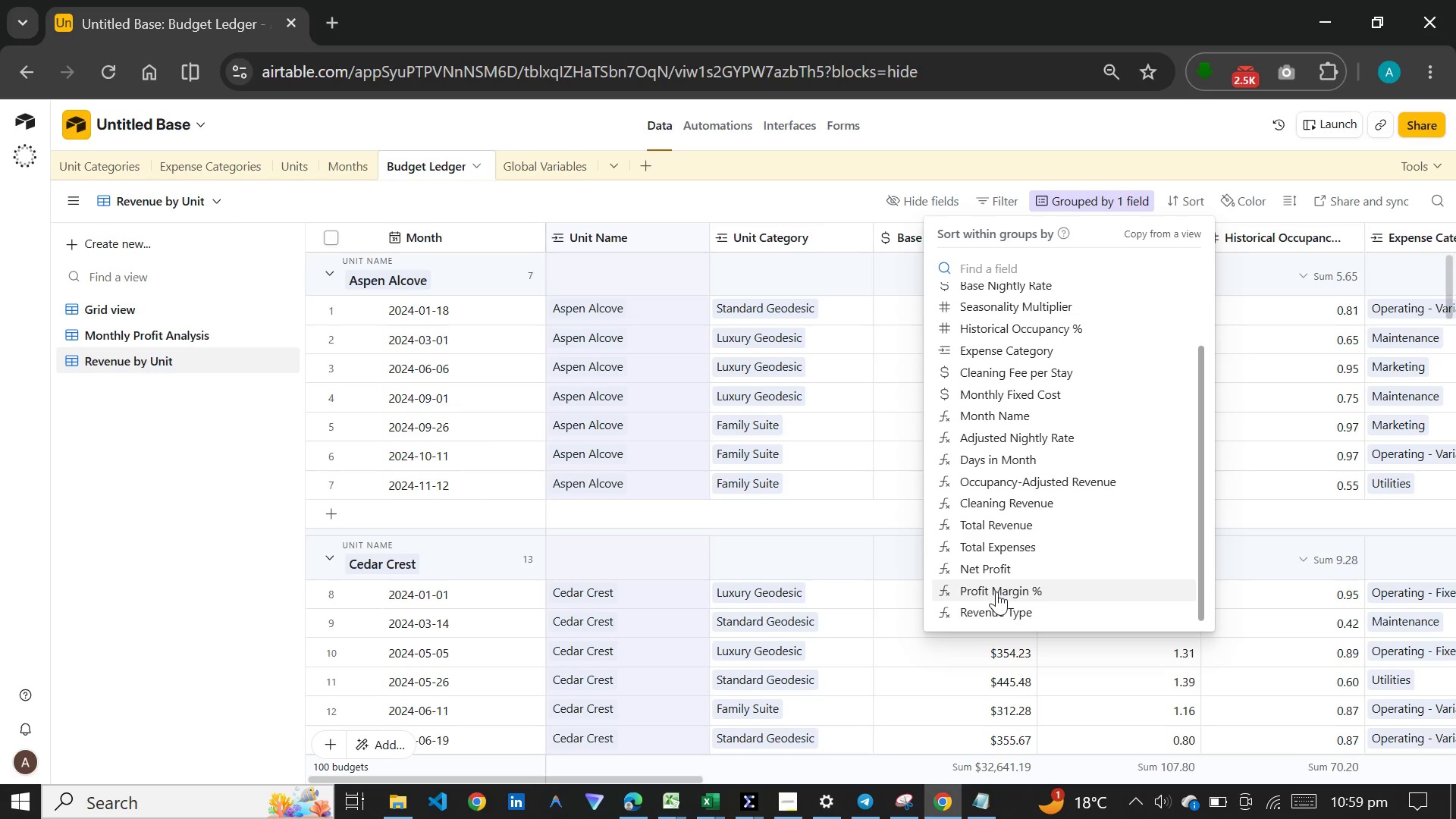 
left_click([1015, 525])
 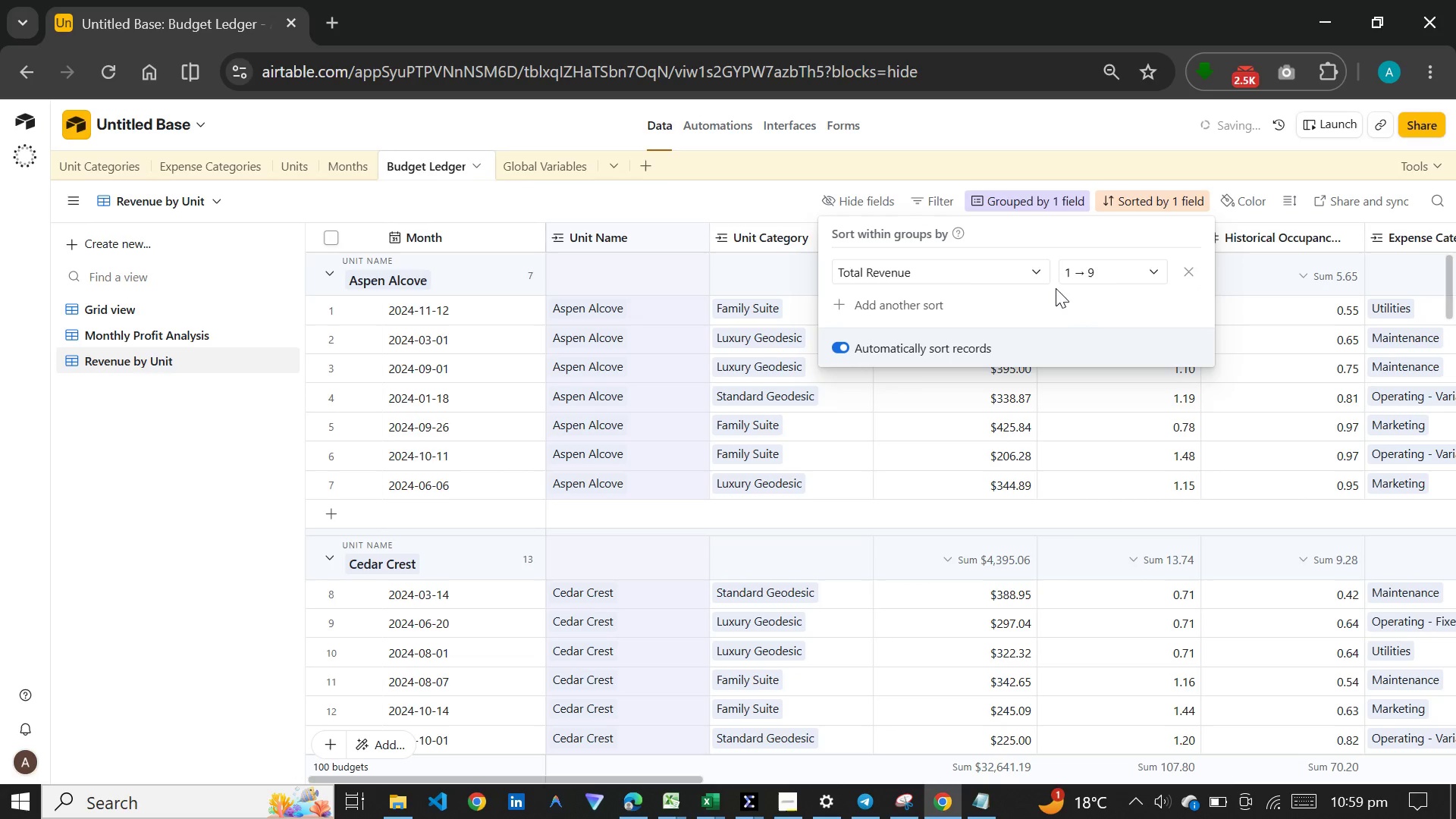 
left_click([1094, 262])
 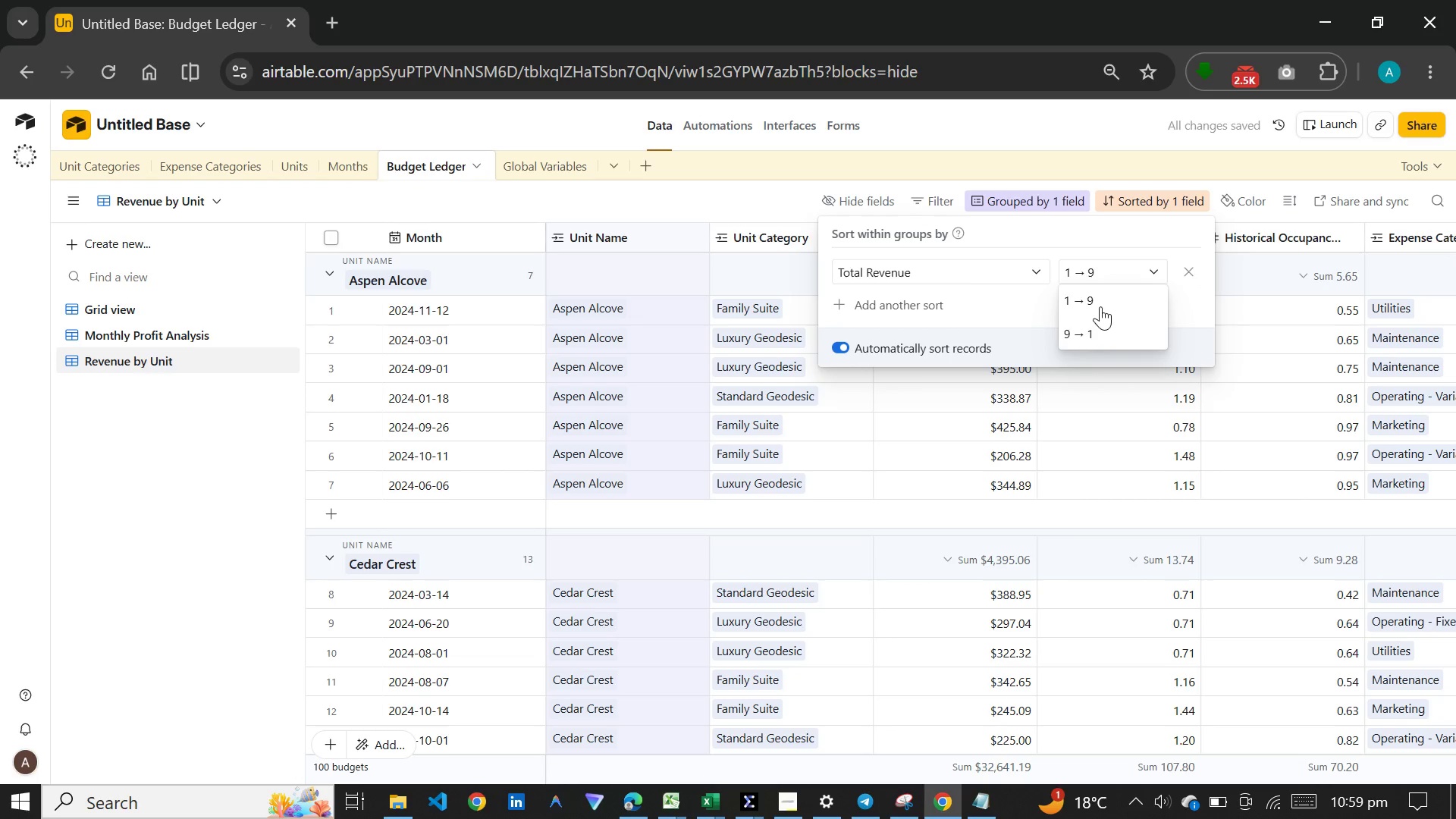 
left_click([1091, 329])
 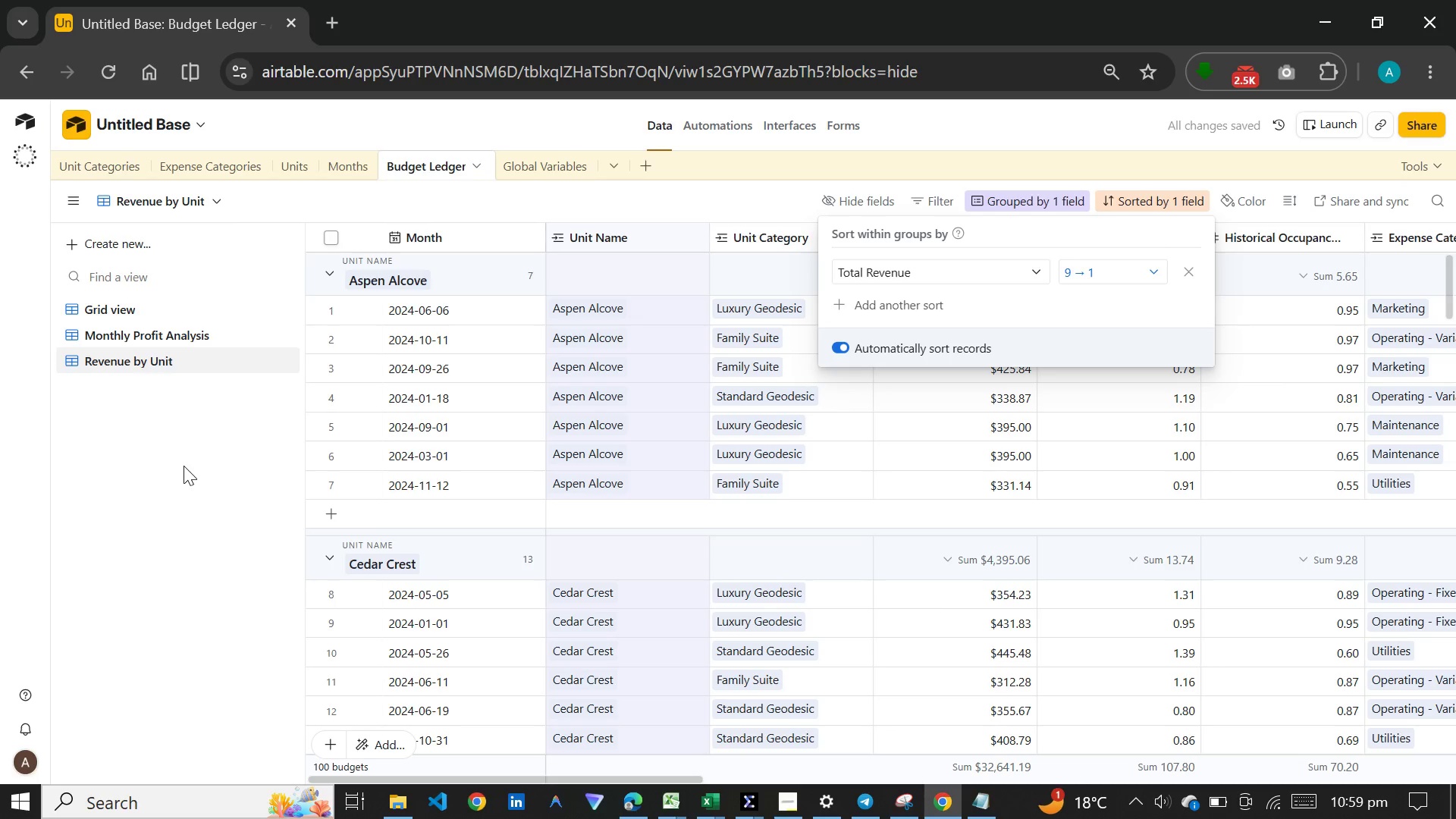 
left_click([184, 466])
 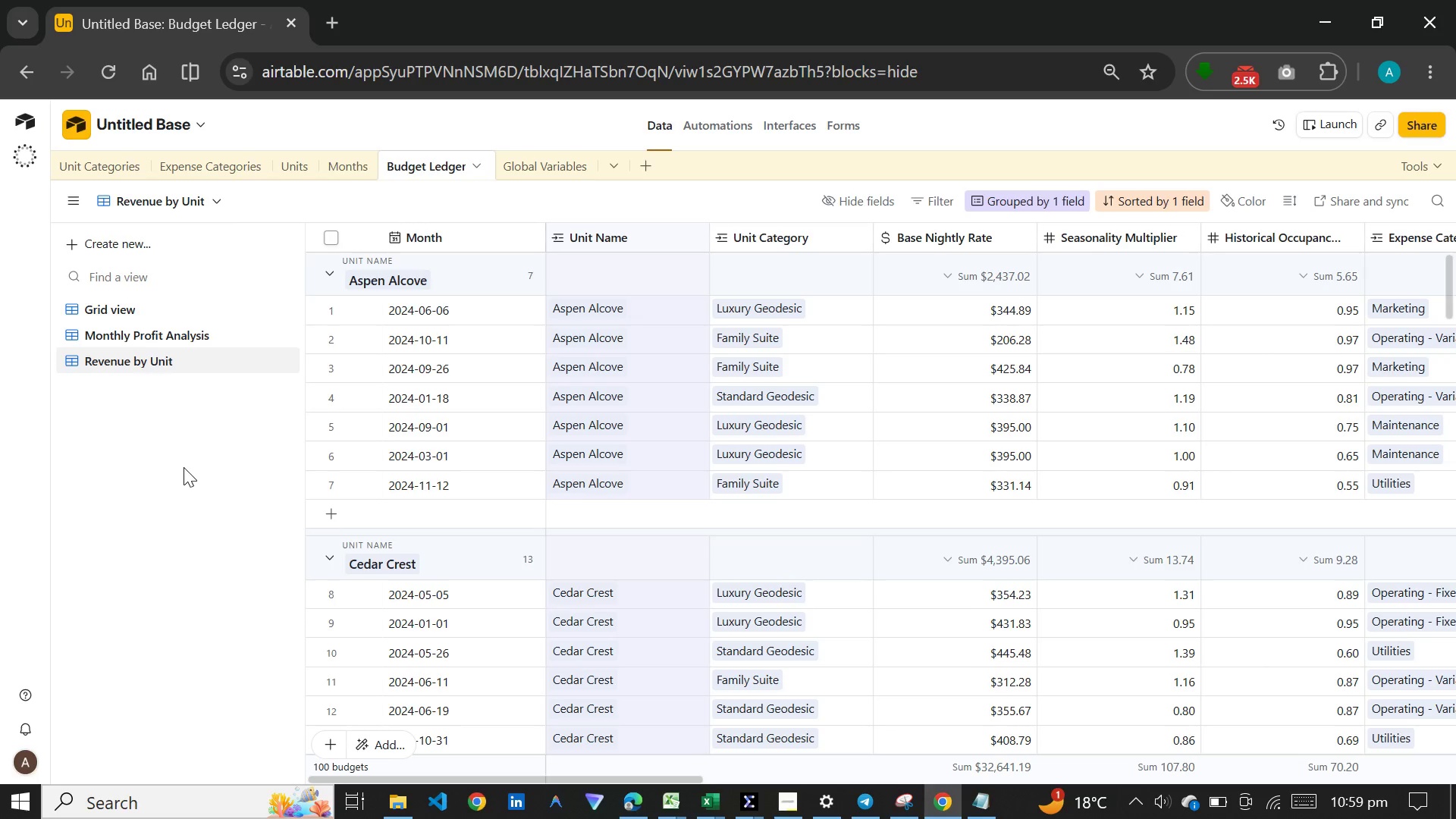 
wait(15.88)
 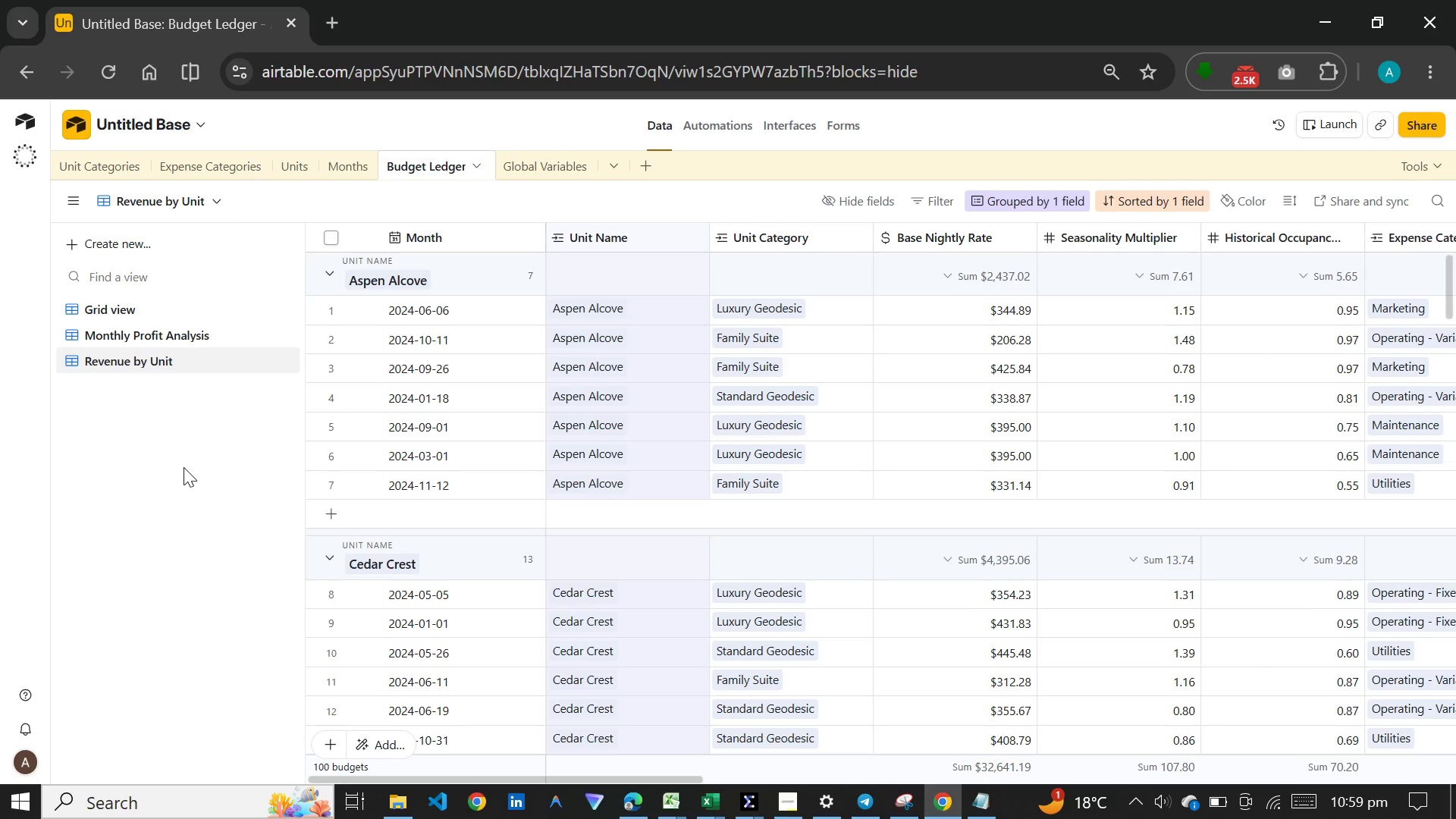 
left_click([176, 249])
 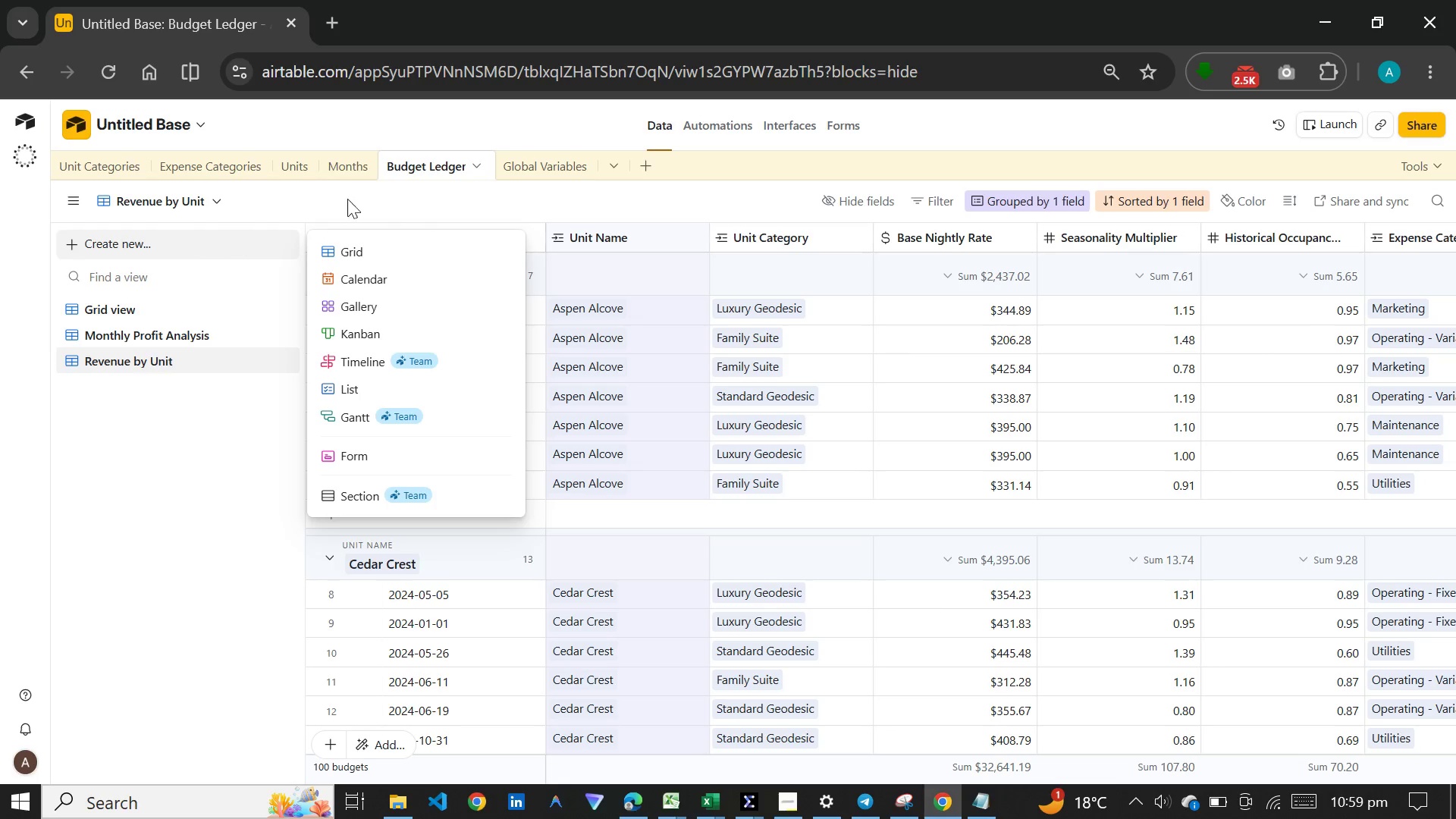 
left_click([395, 258])
 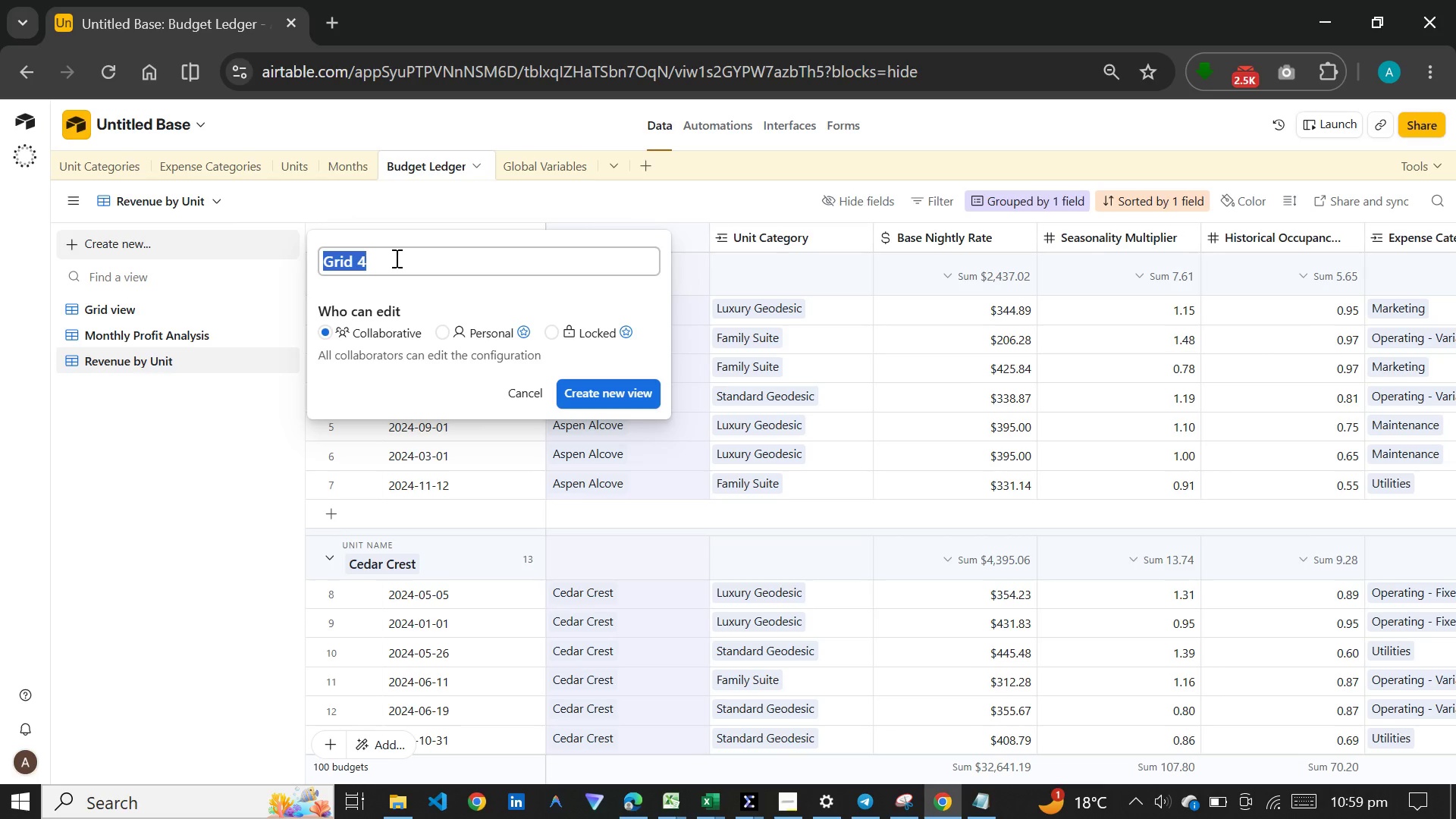 
type(High )
 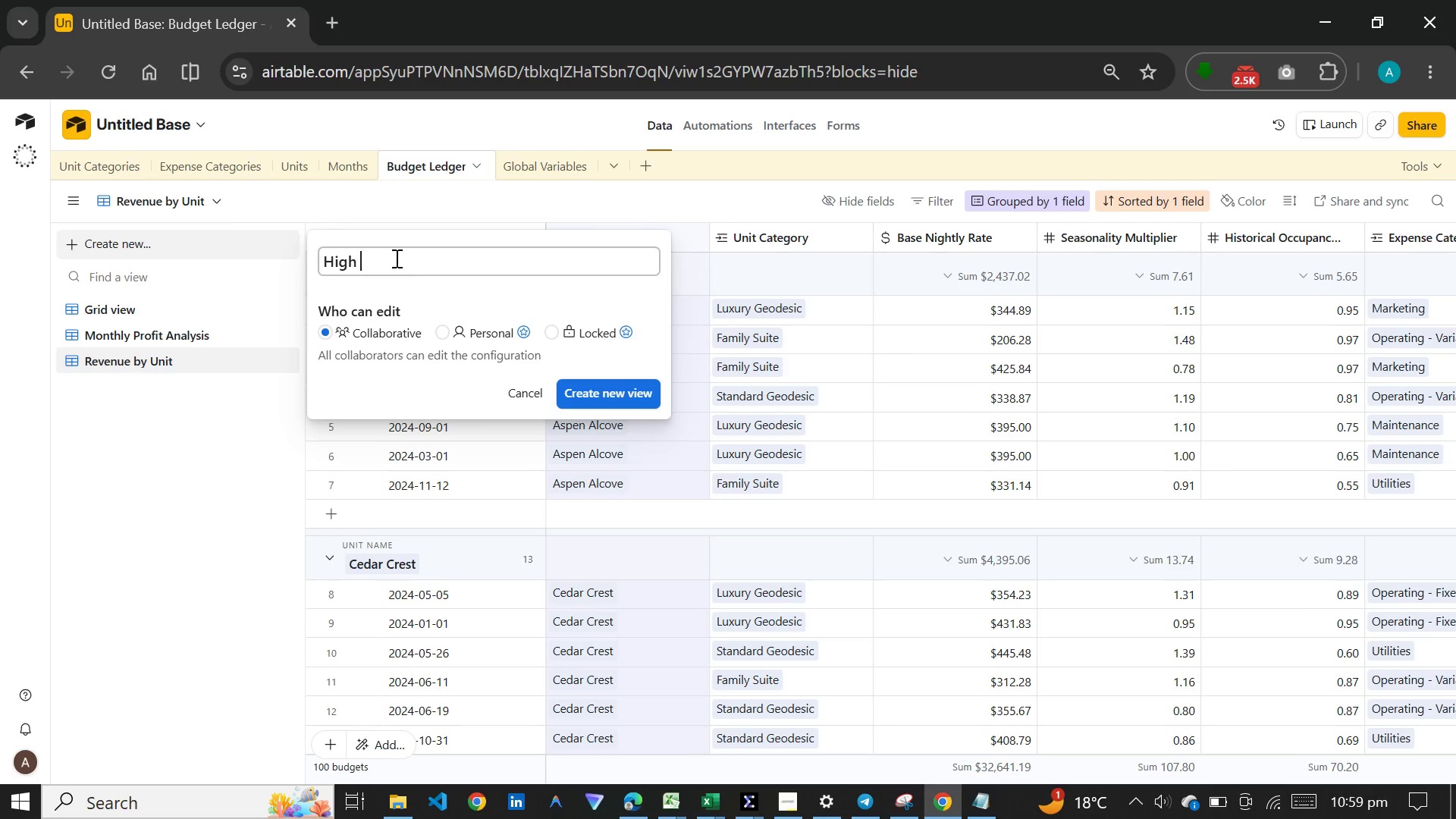 
type(Profit Items)
 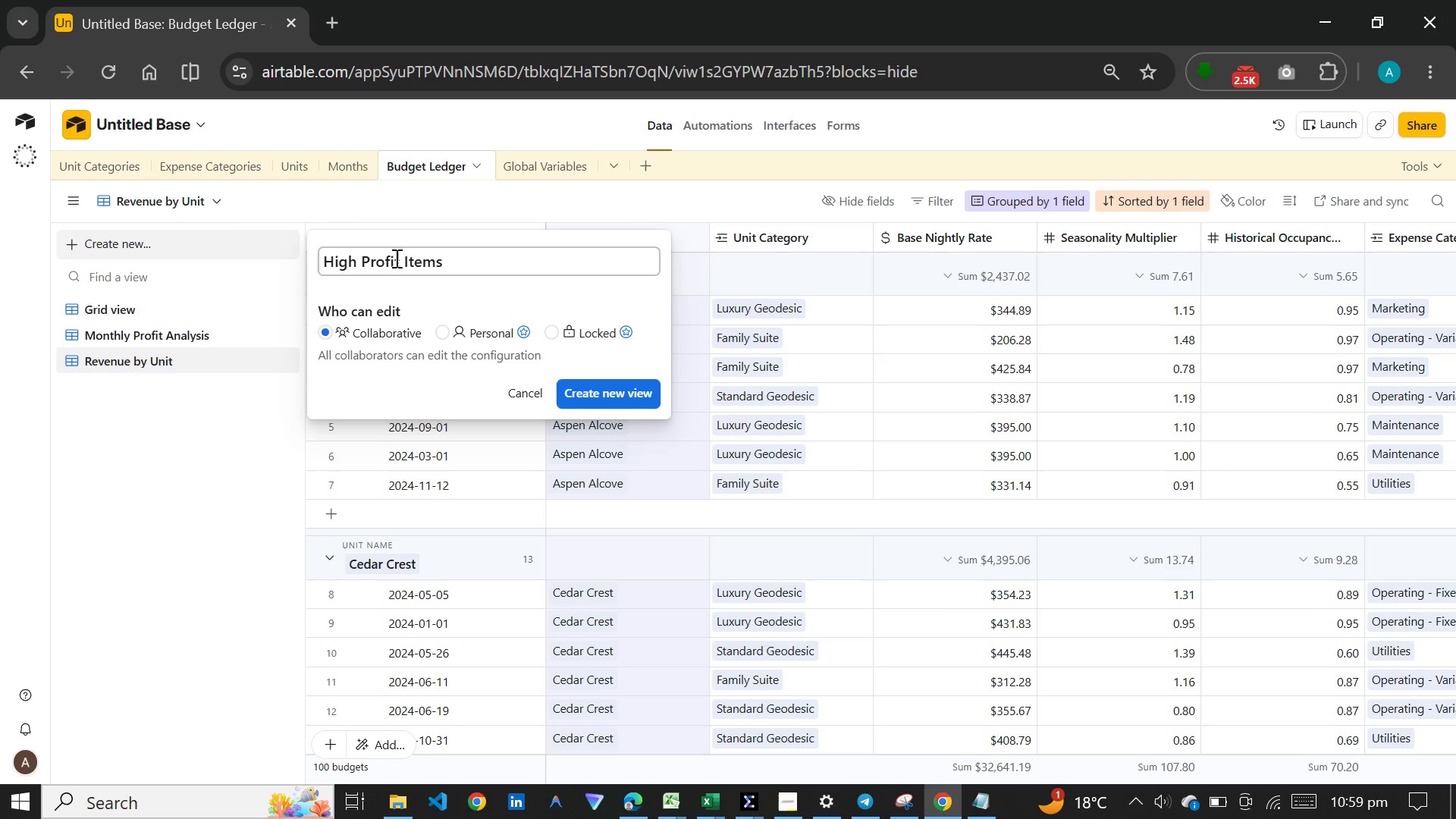 
wait(5.33)
 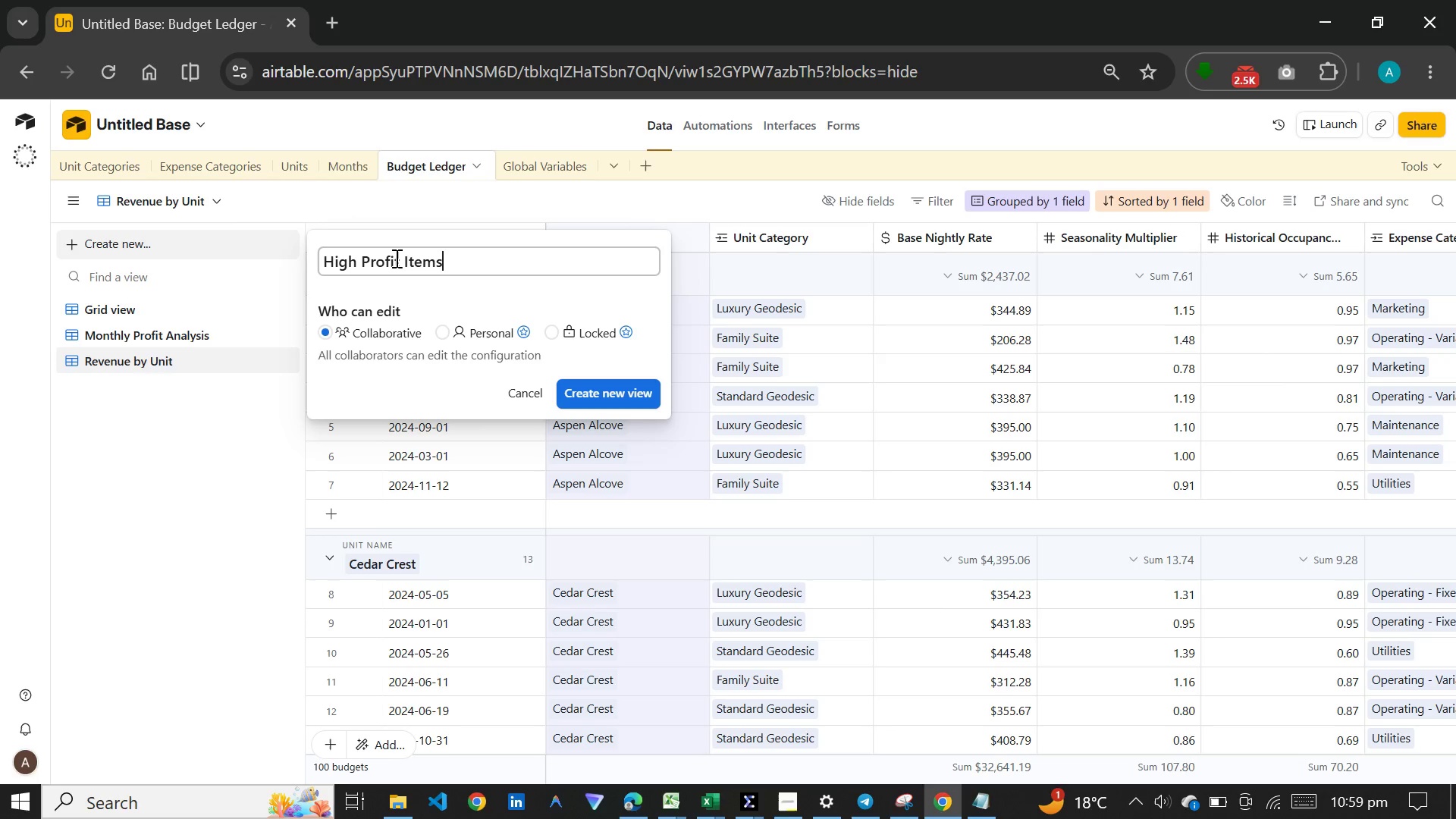 
key(Enter)
 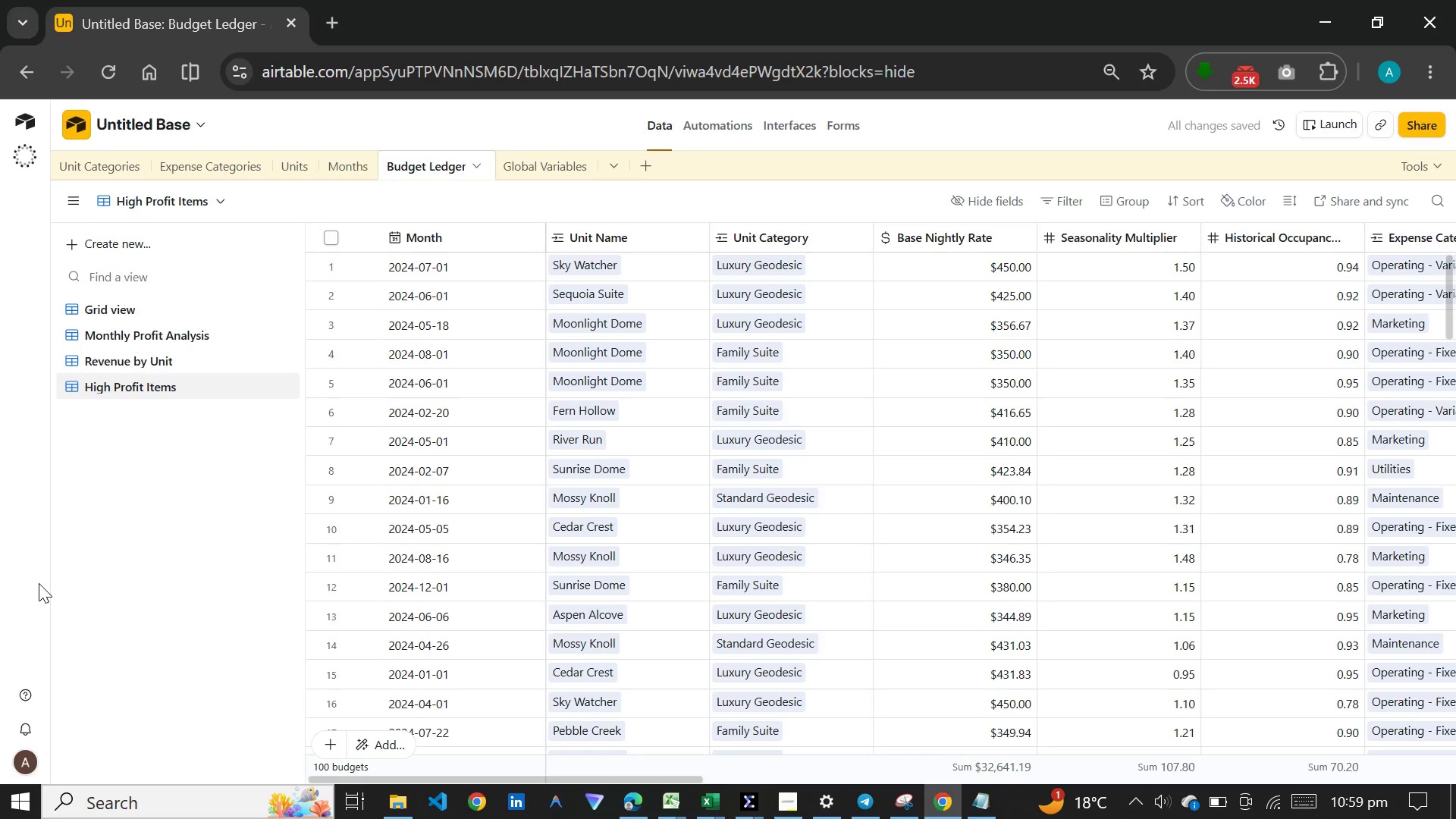 
wait(10.69)
 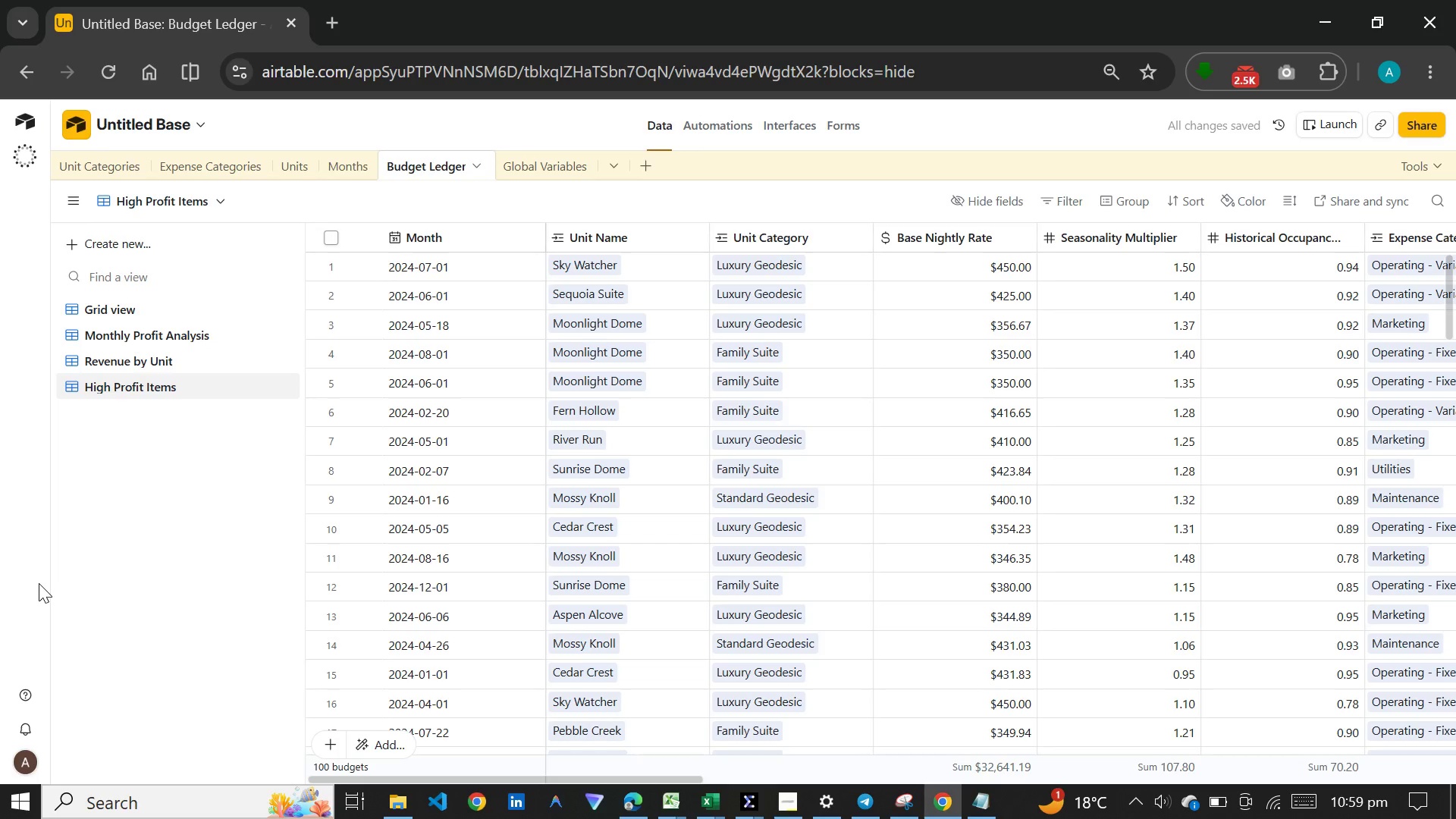 
left_click([1057, 191])
 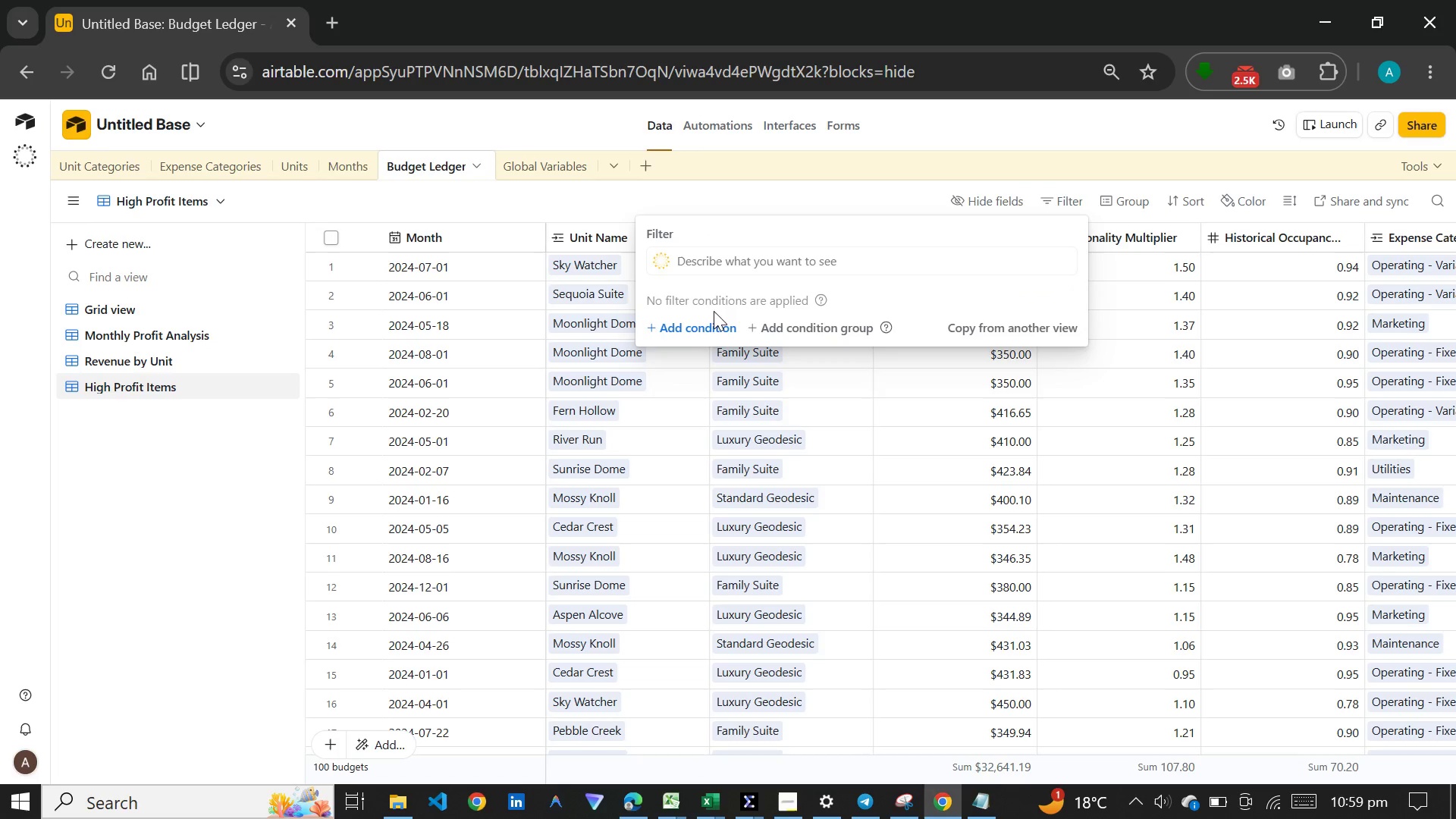 
left_click([707, 332])
 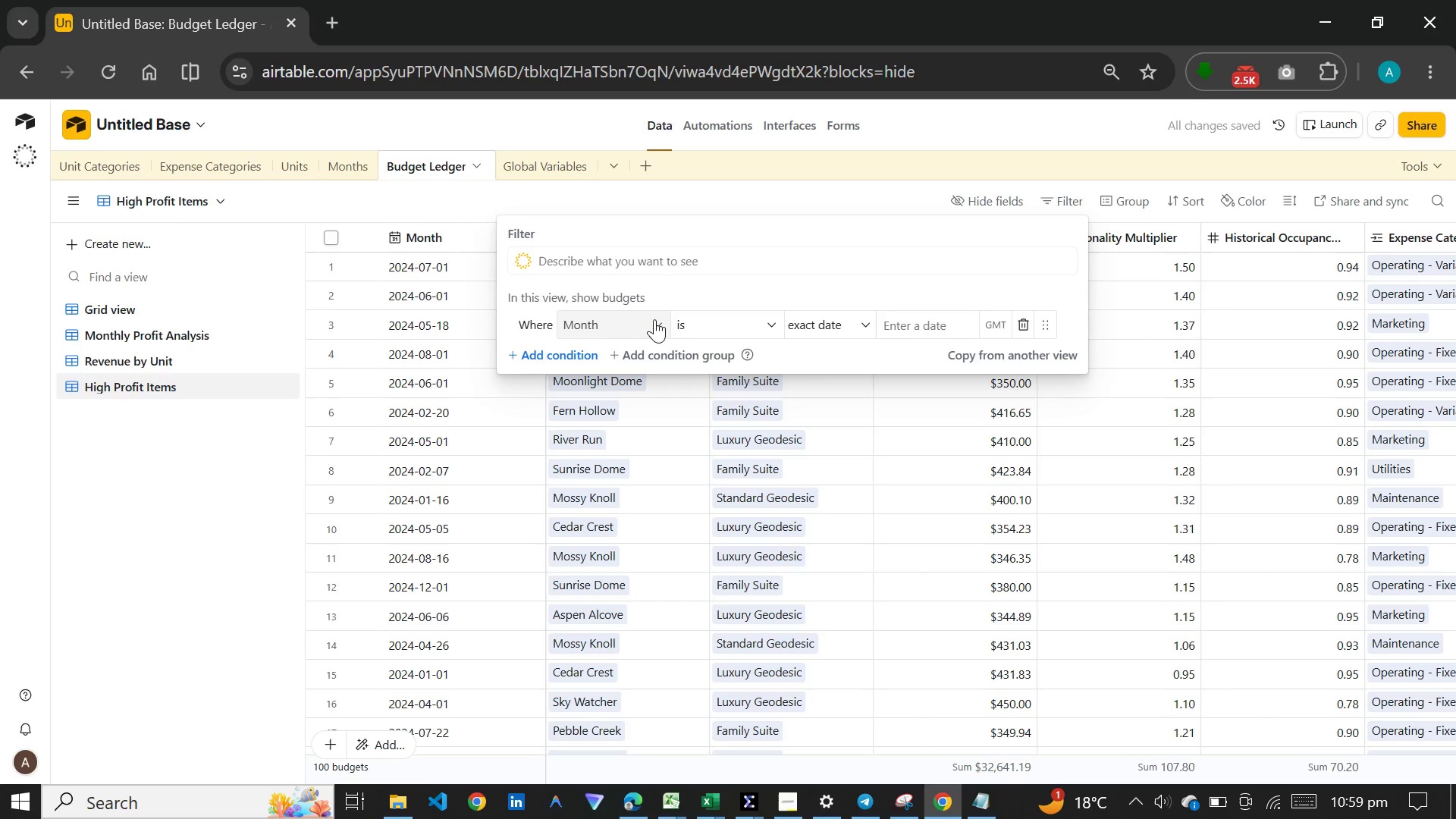 
left_click([646, 323])
 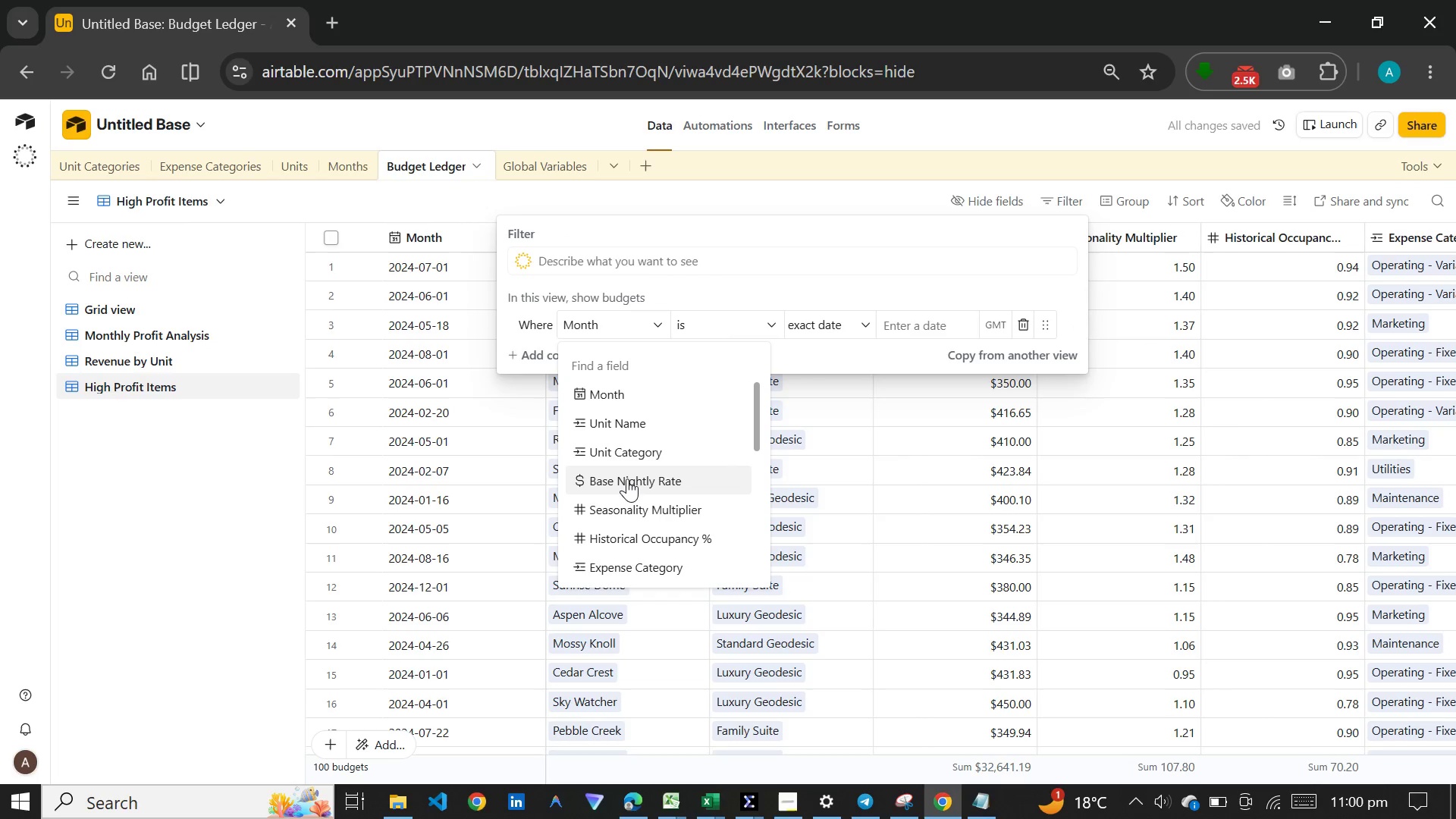 
scroll: coordinate [627, 478], scroll_direction: down, amount: 13.0
 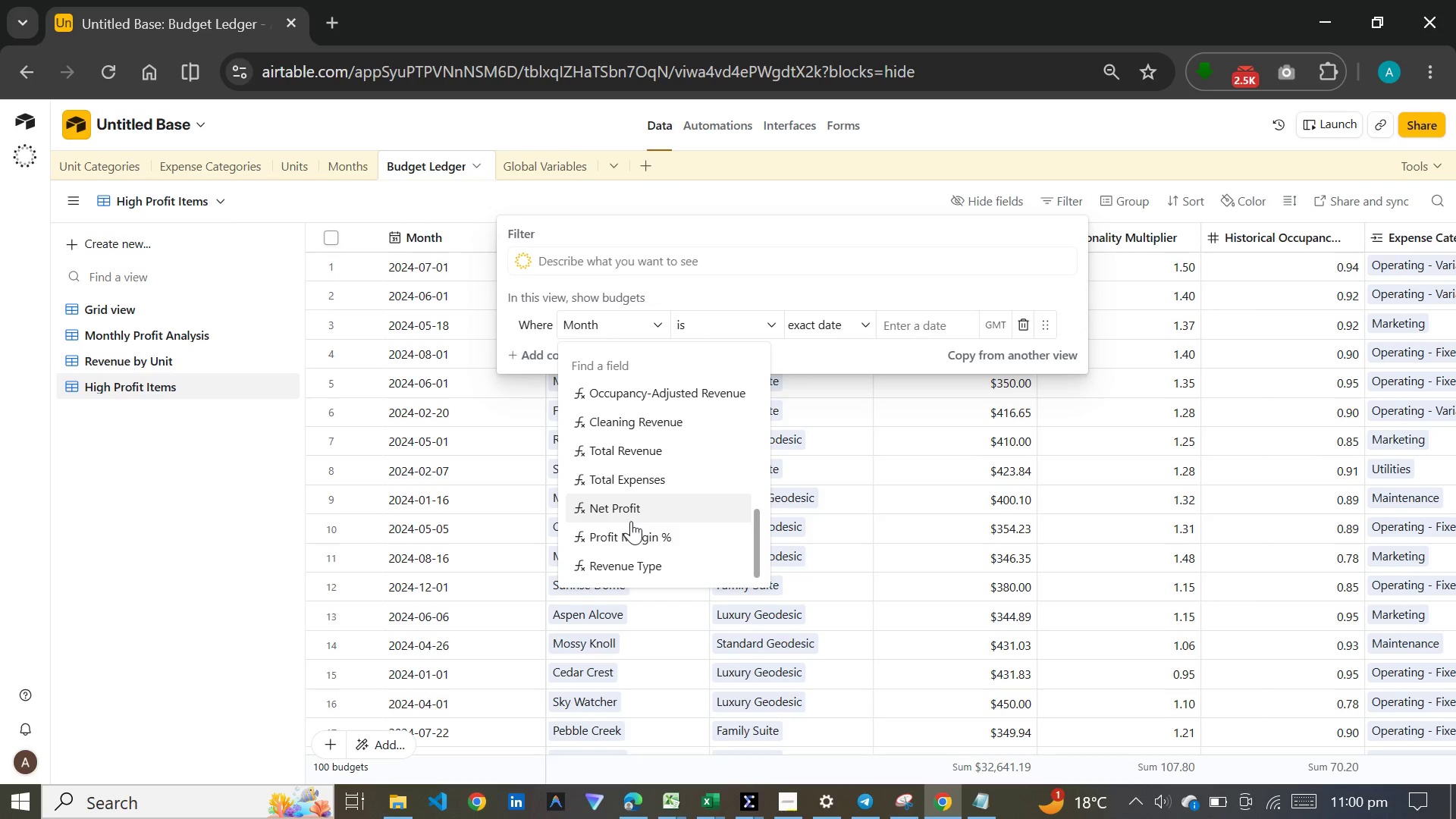 
left_click([631, 521])
 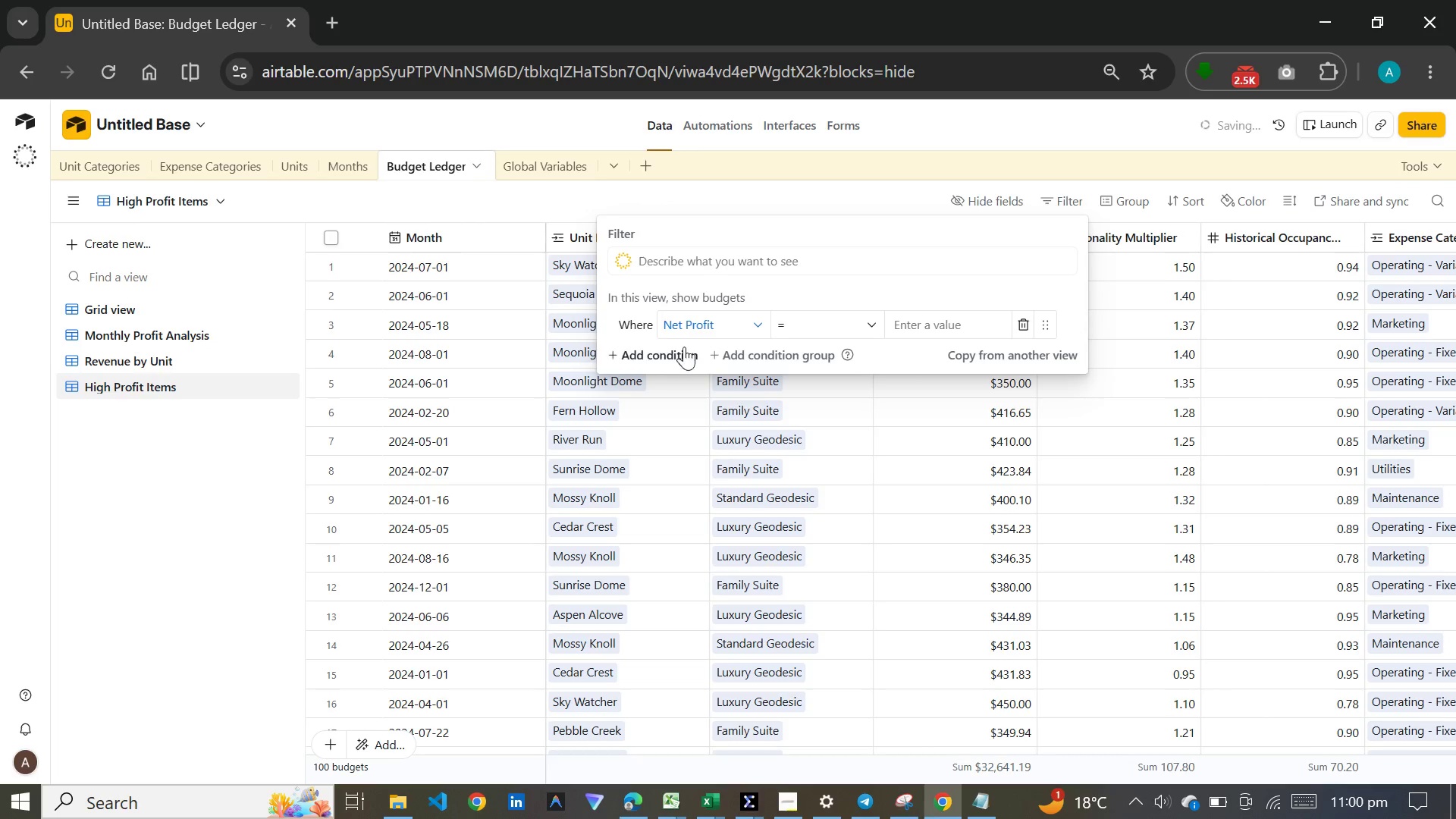 
left_click([720, 316])
 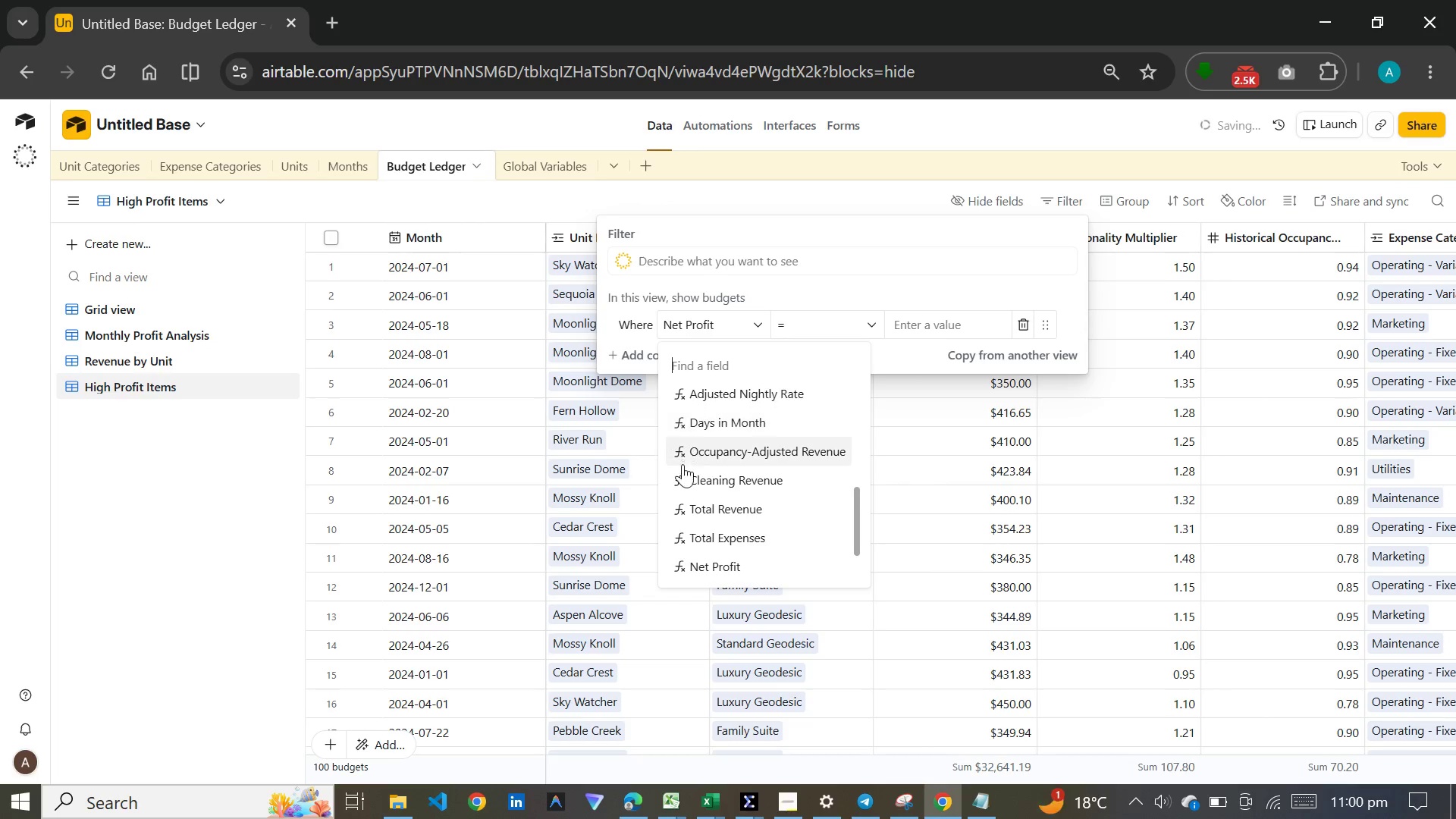 
left_click([731, 529])
 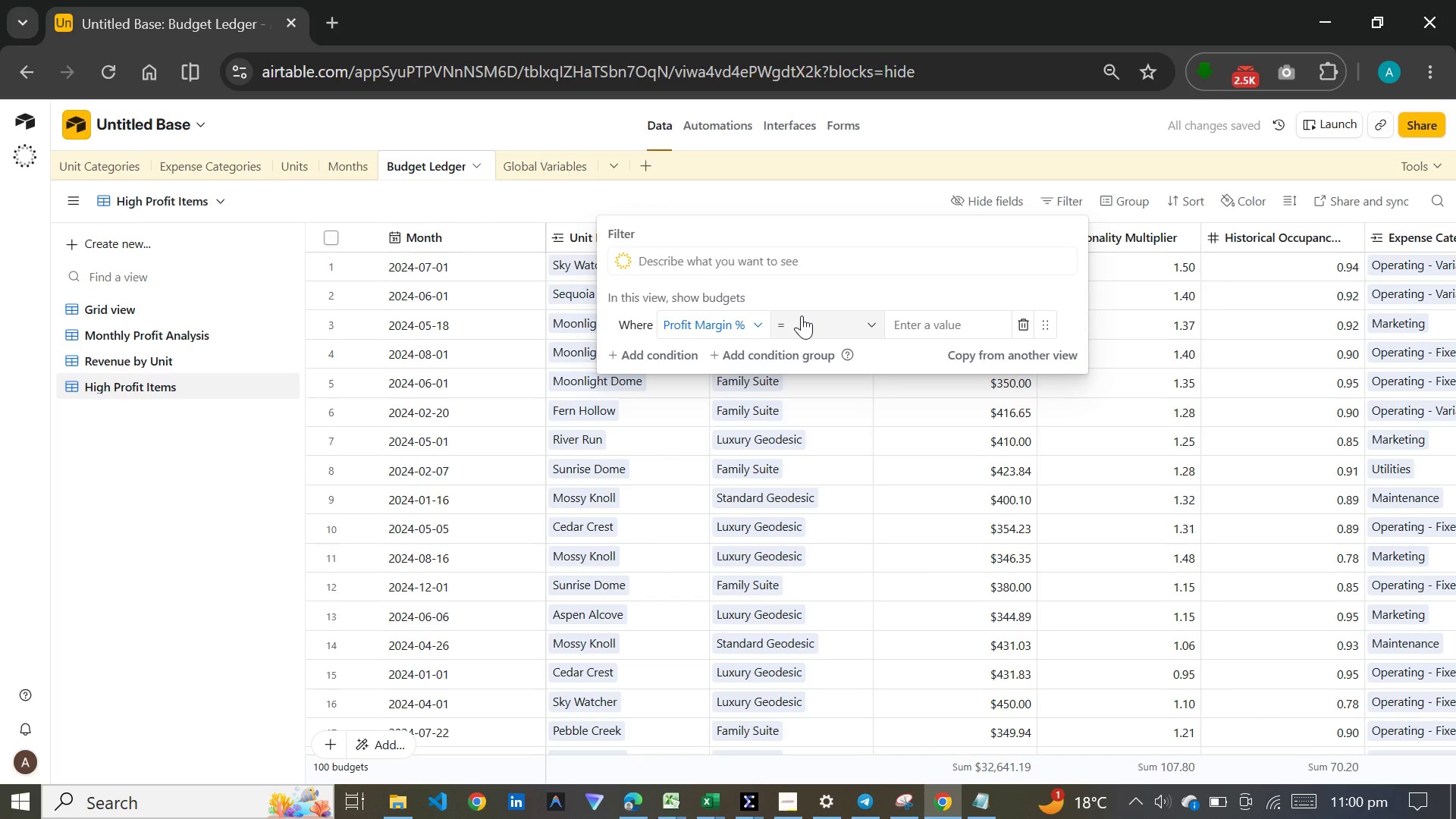 
scroll: coordinate [704, 470], scroll_direction: down, amount: 7.0
 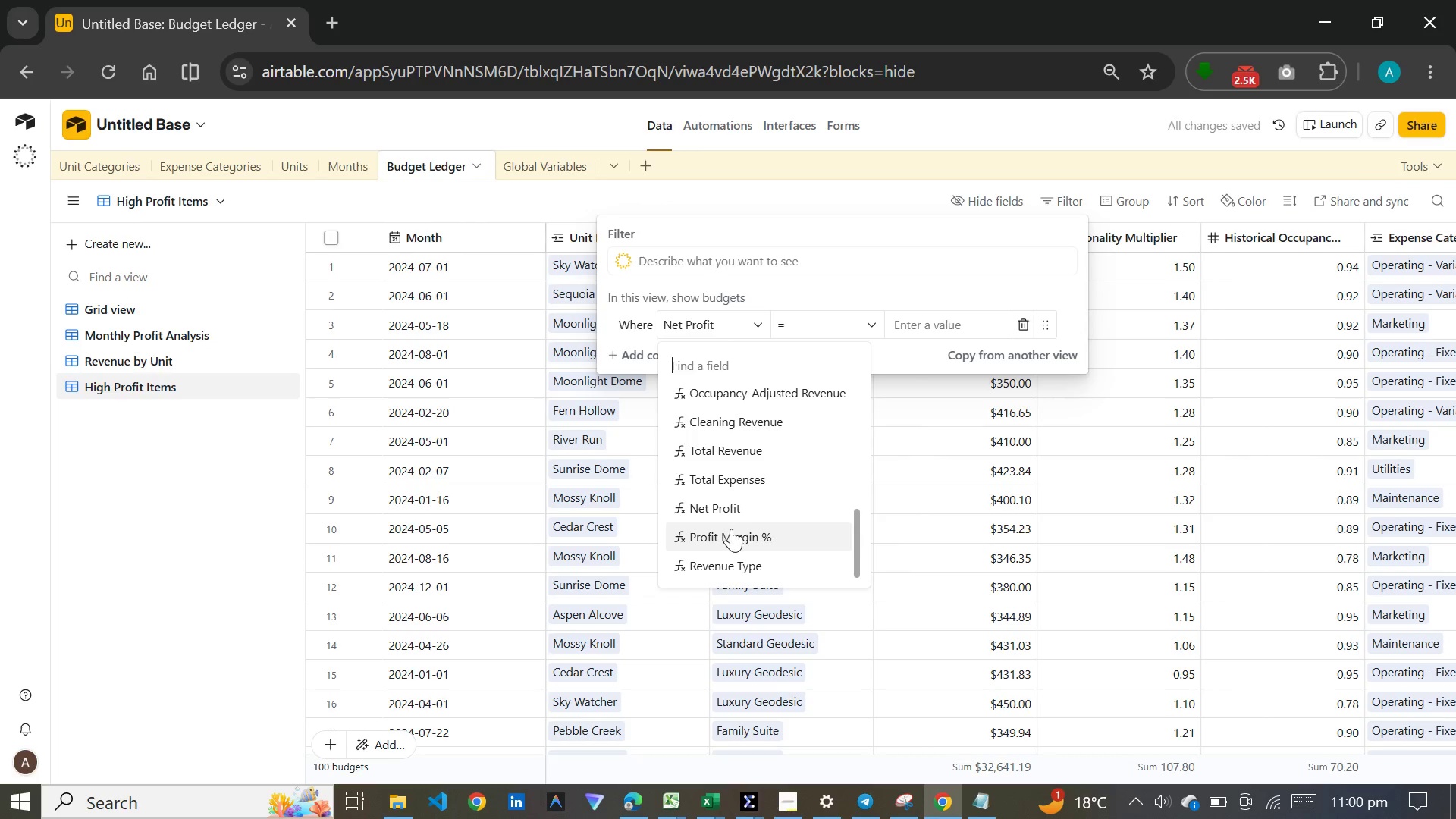 
left_click([802, 315])
 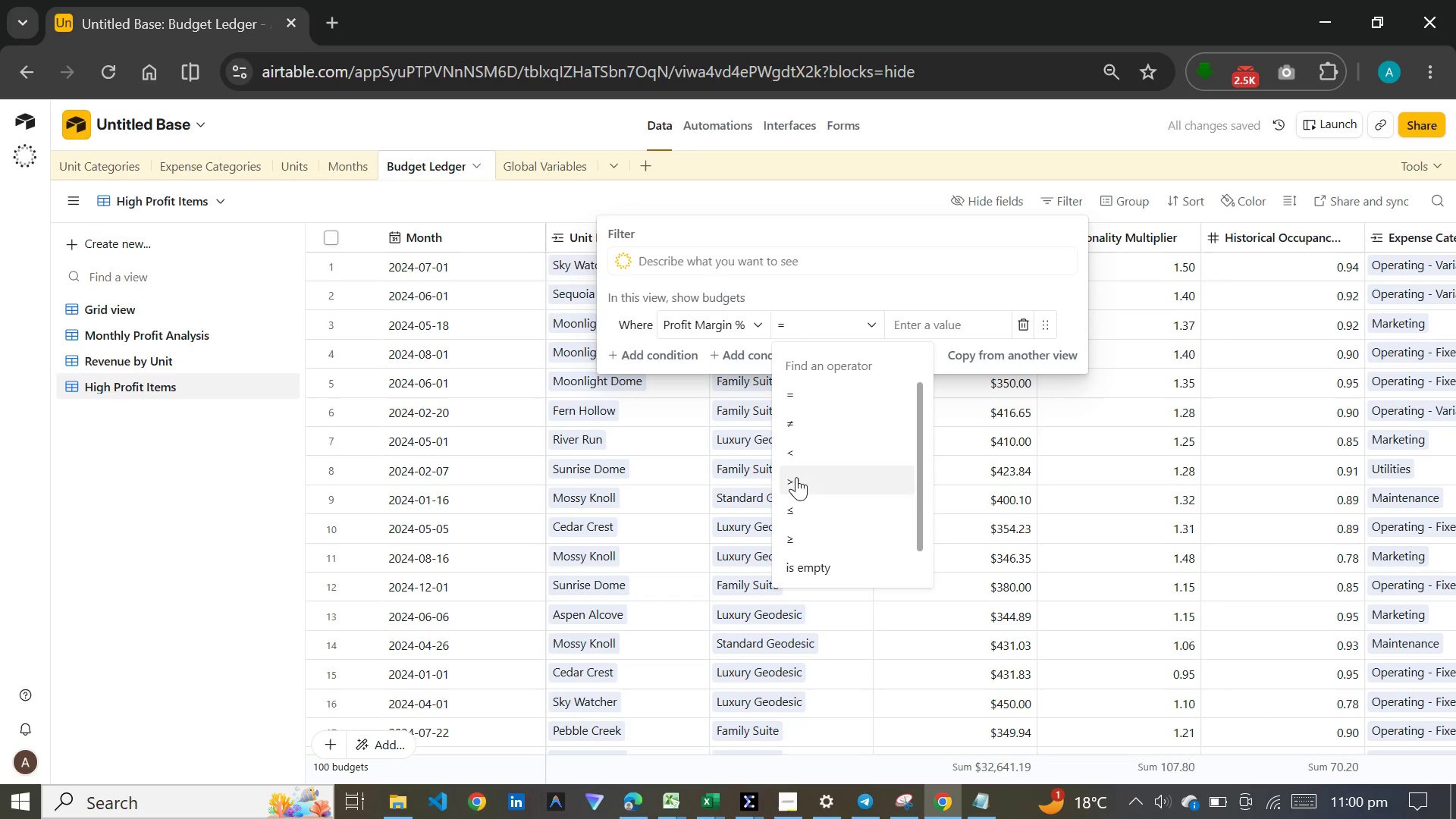 
left_click([796, 485])
 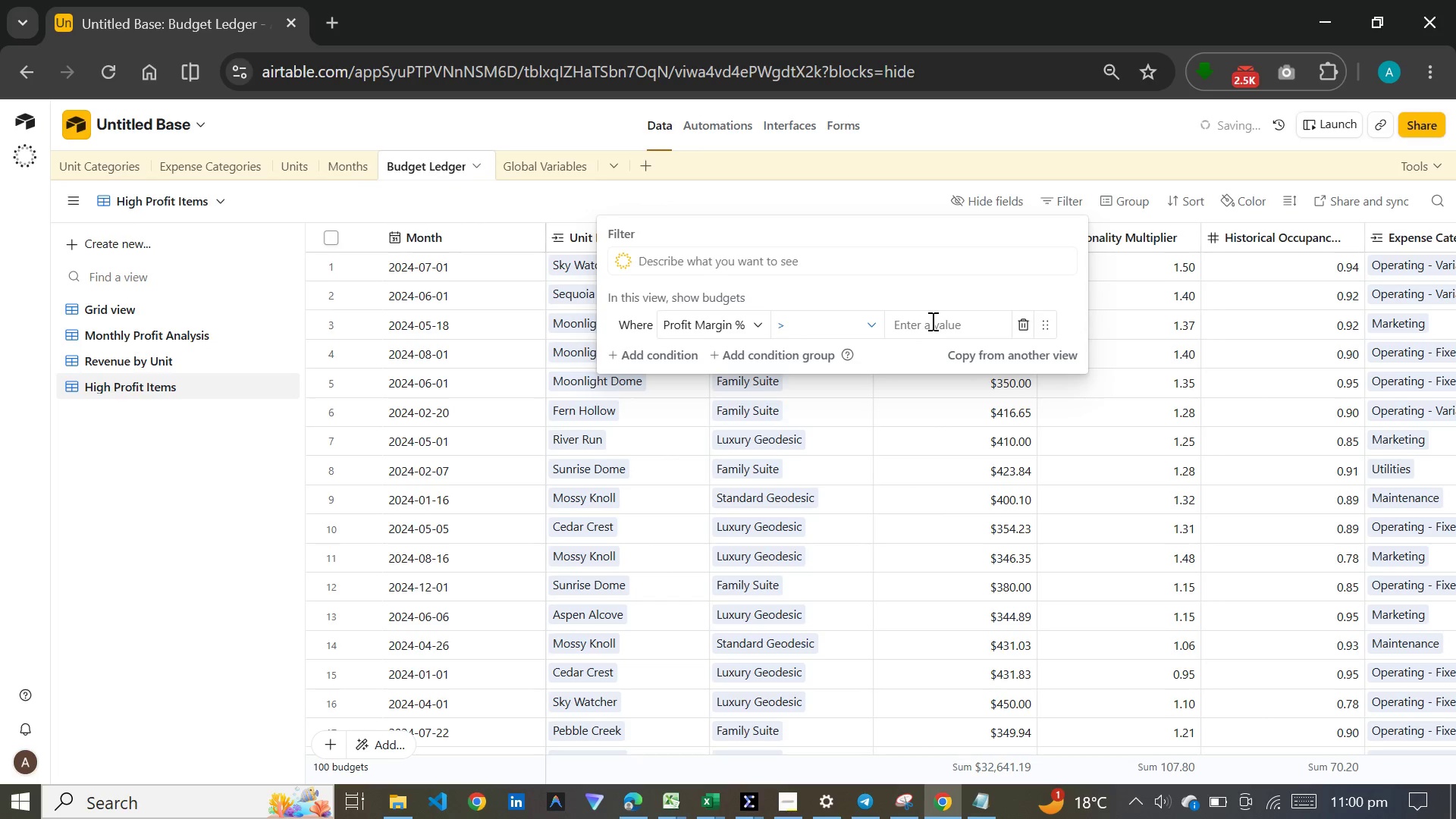 
left_click([931, 321])
 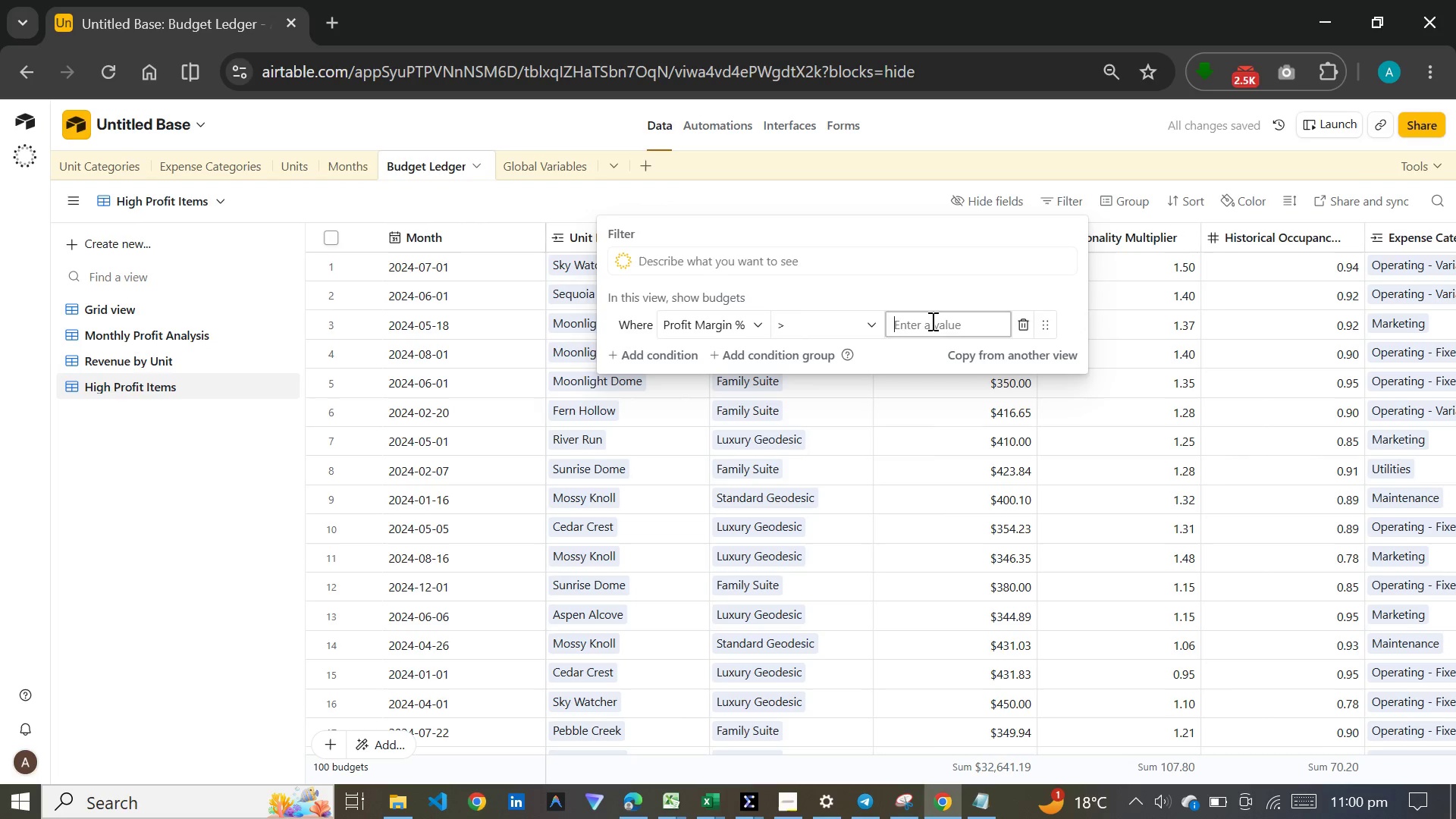 
key(0)
 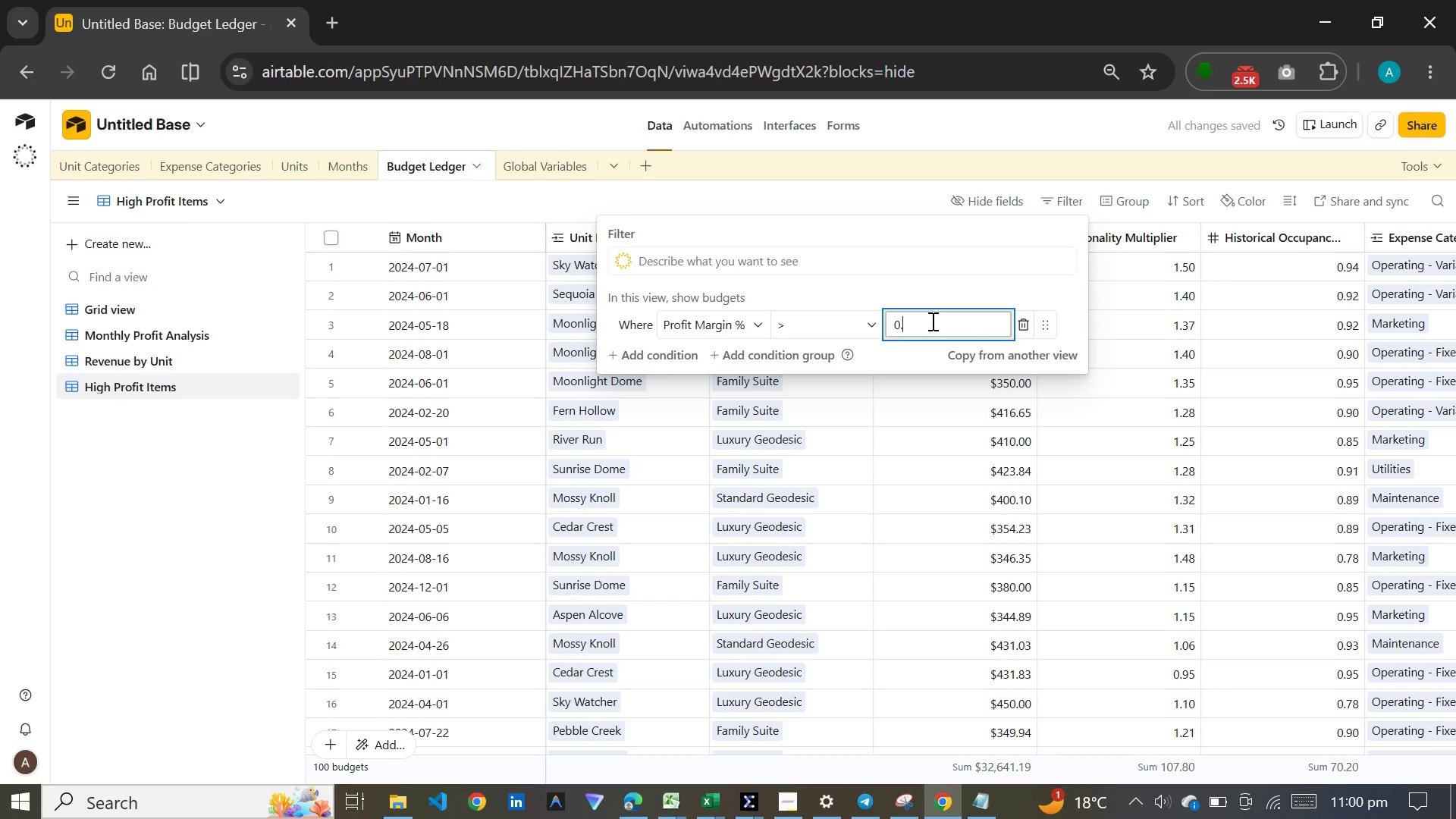 
key(Period)
 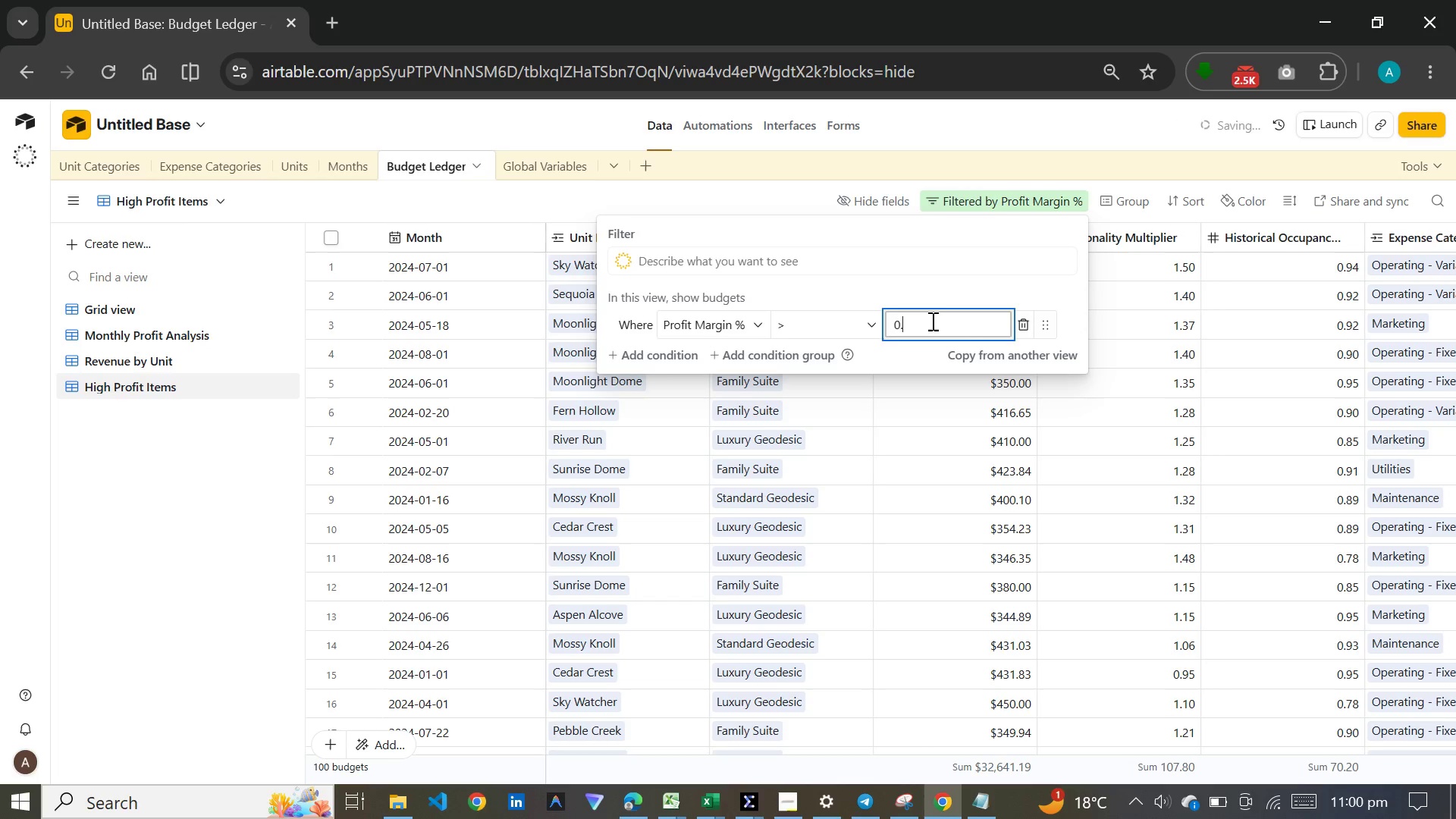 
key(3)
 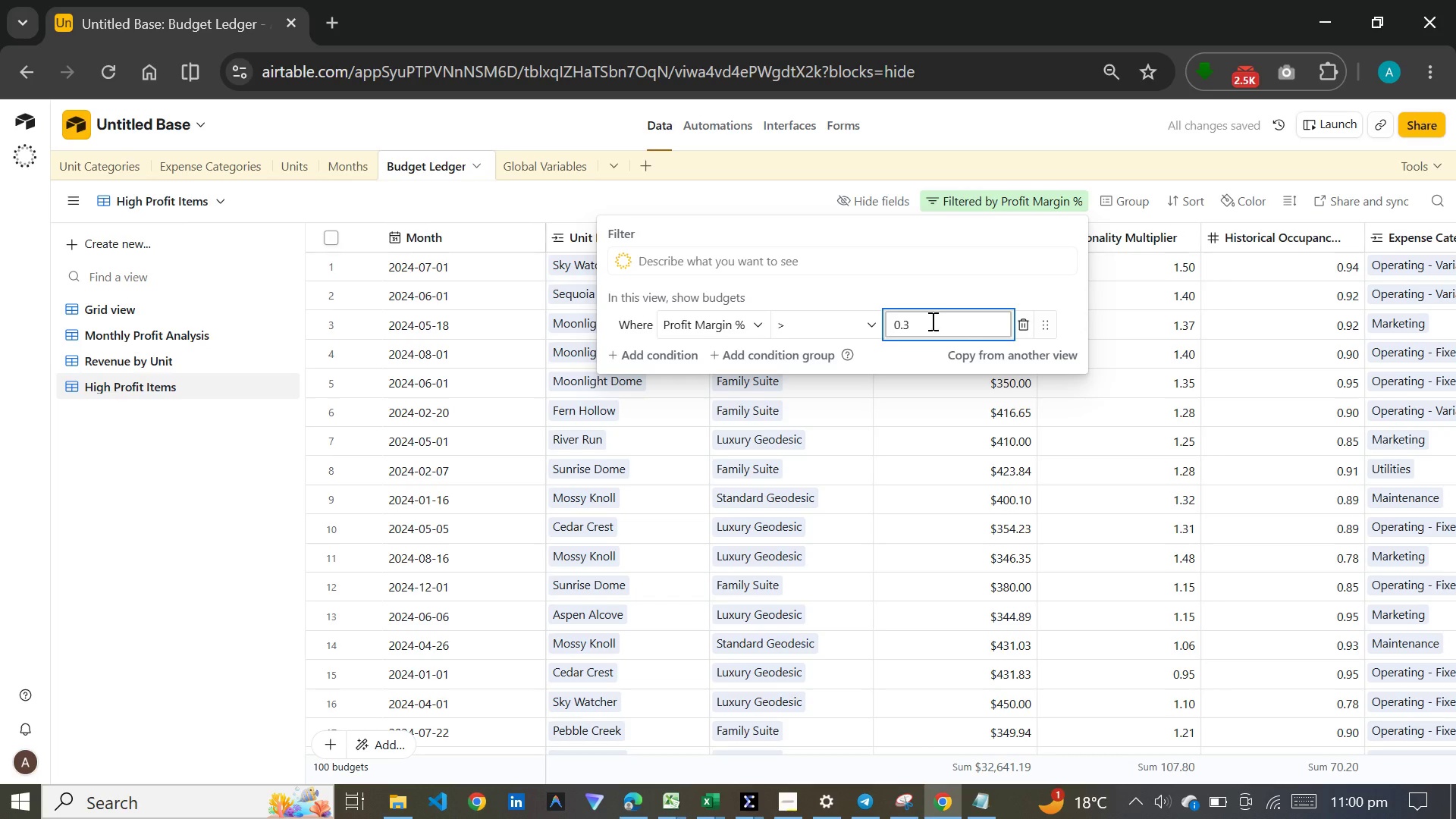 
wait(7.94)
 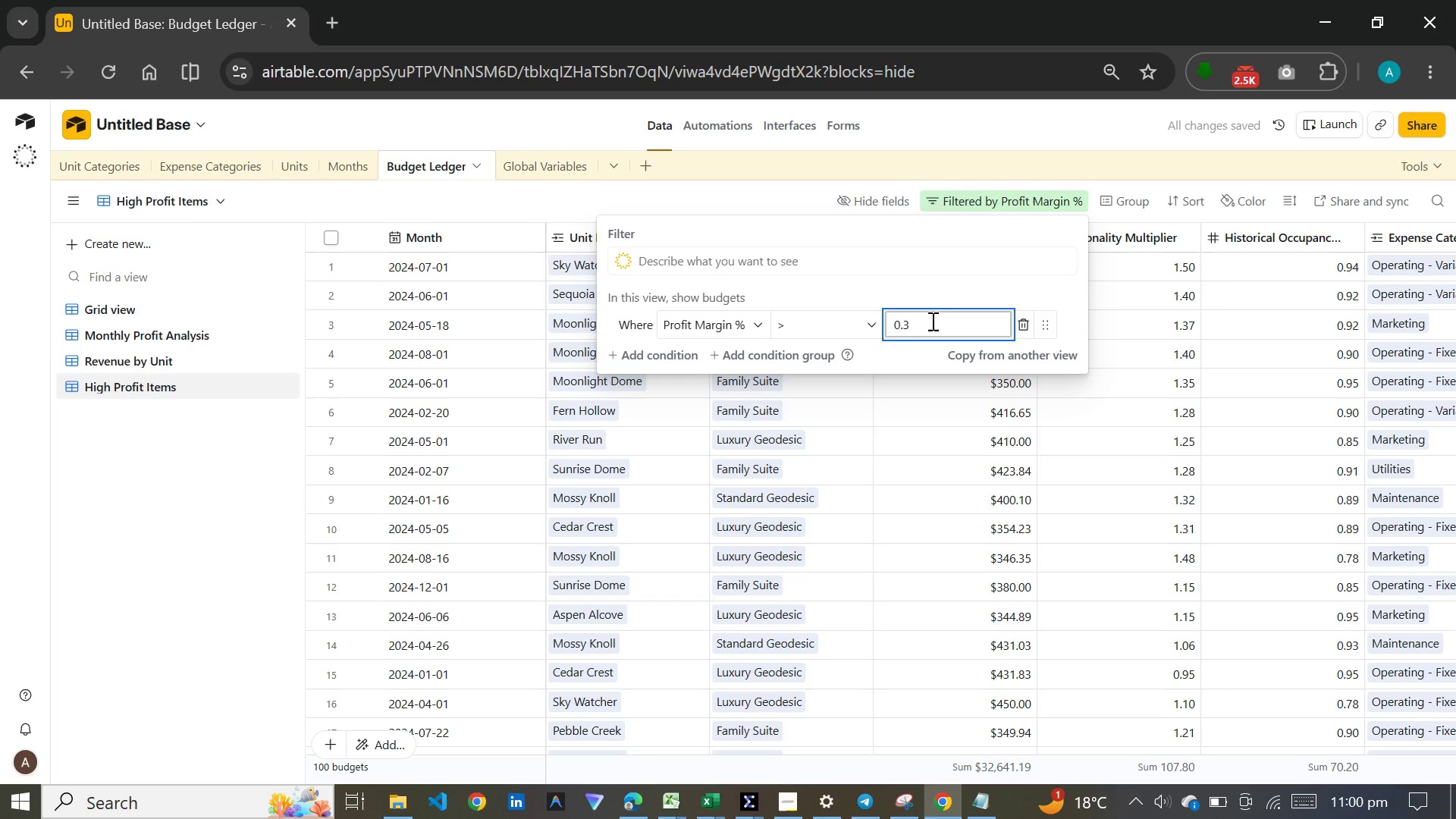 
left_click([213, 468])
 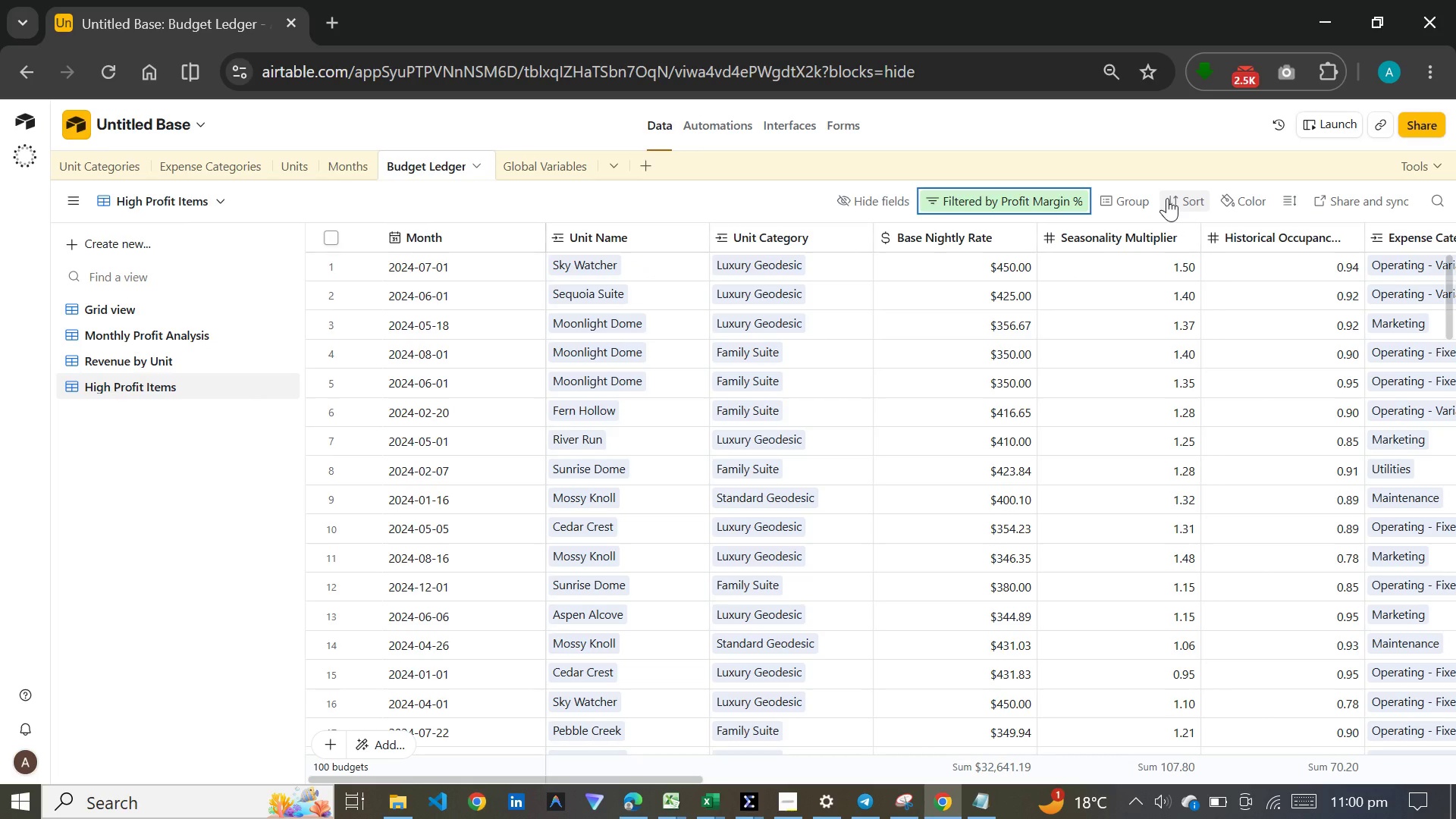 
left_click([1170, 198])
 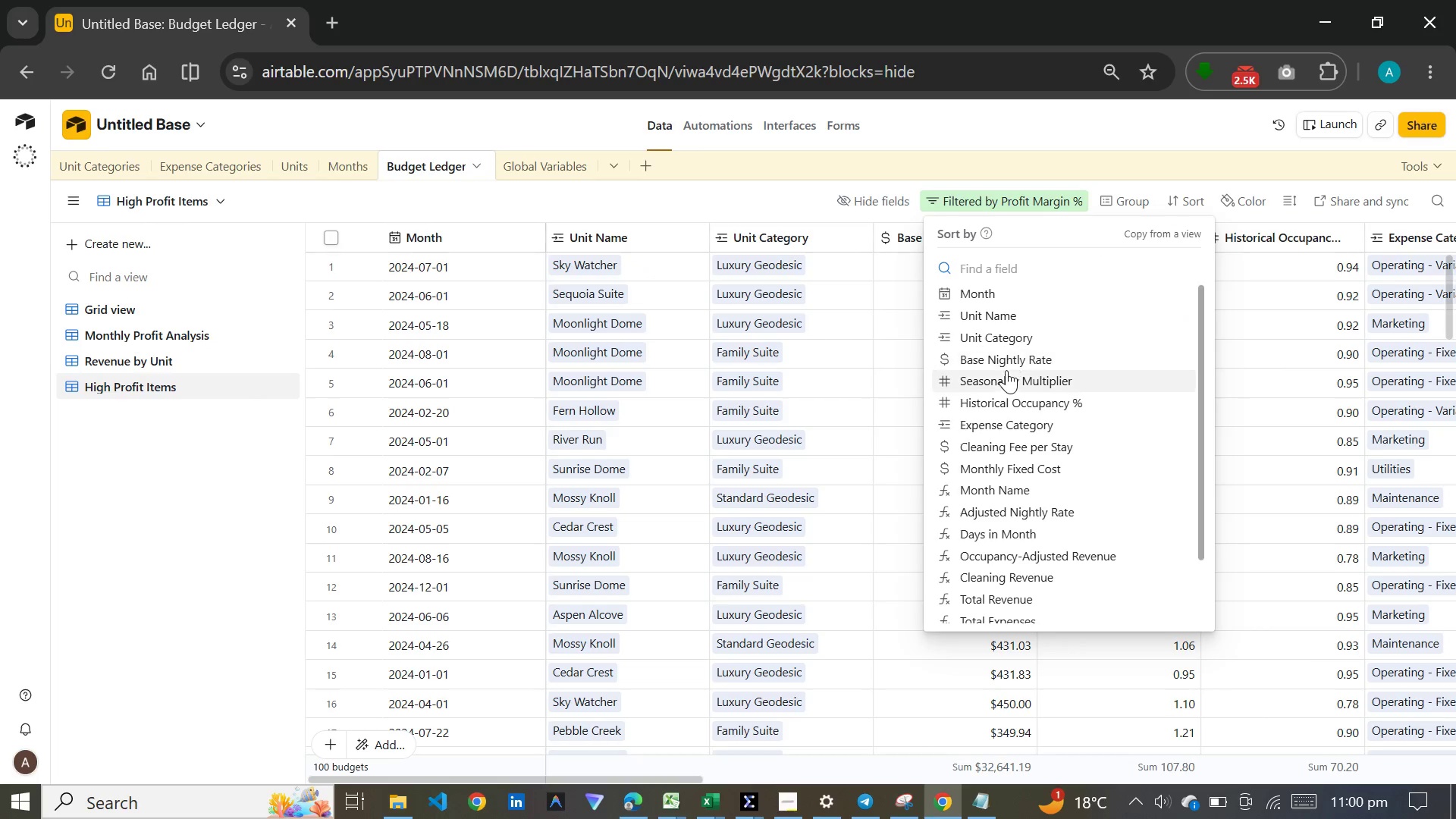 
scroll: coordinate [1018, 369], scroll_direction: down, amount: 10.0
 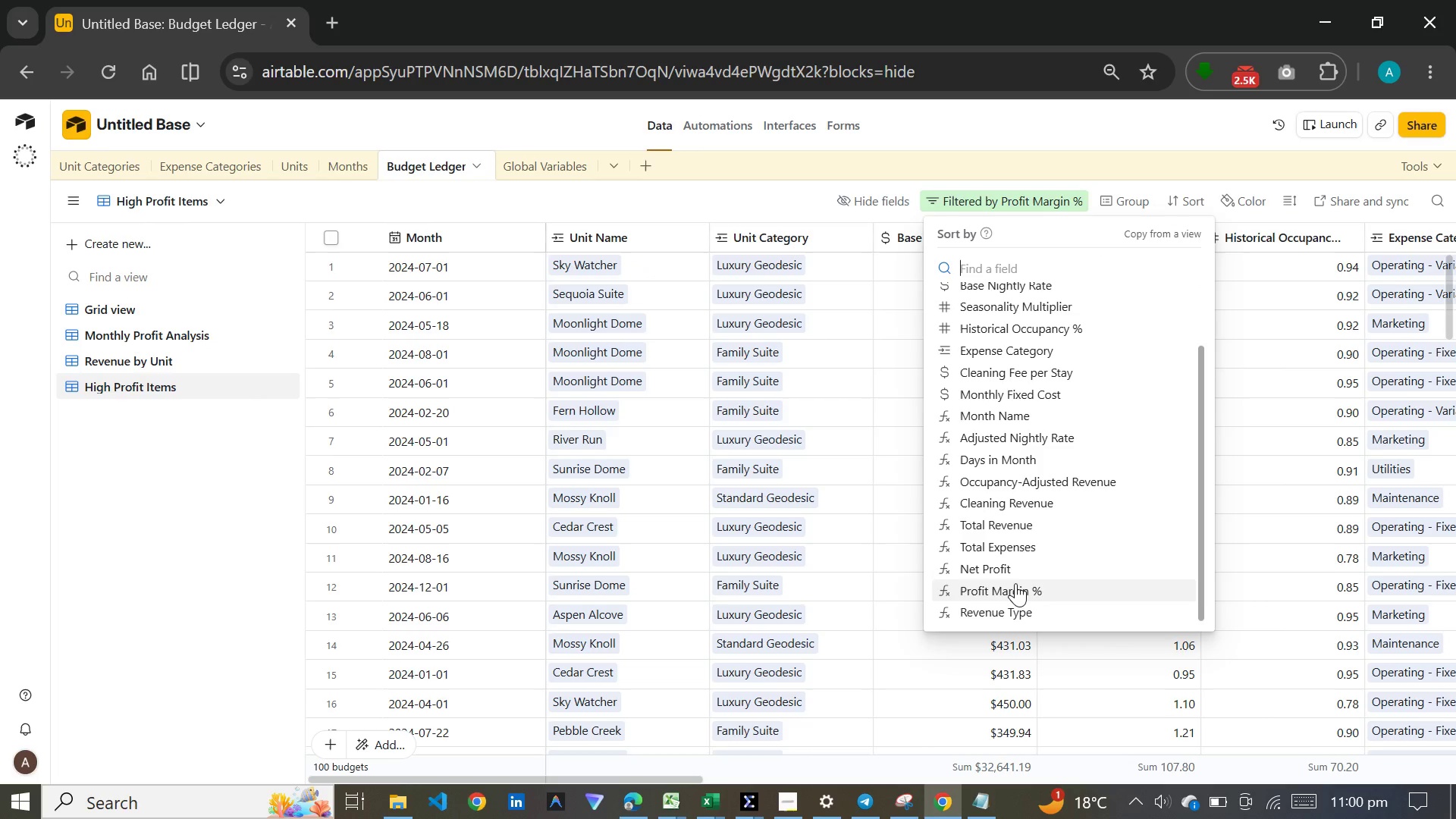 
left_click([1015, 583])
 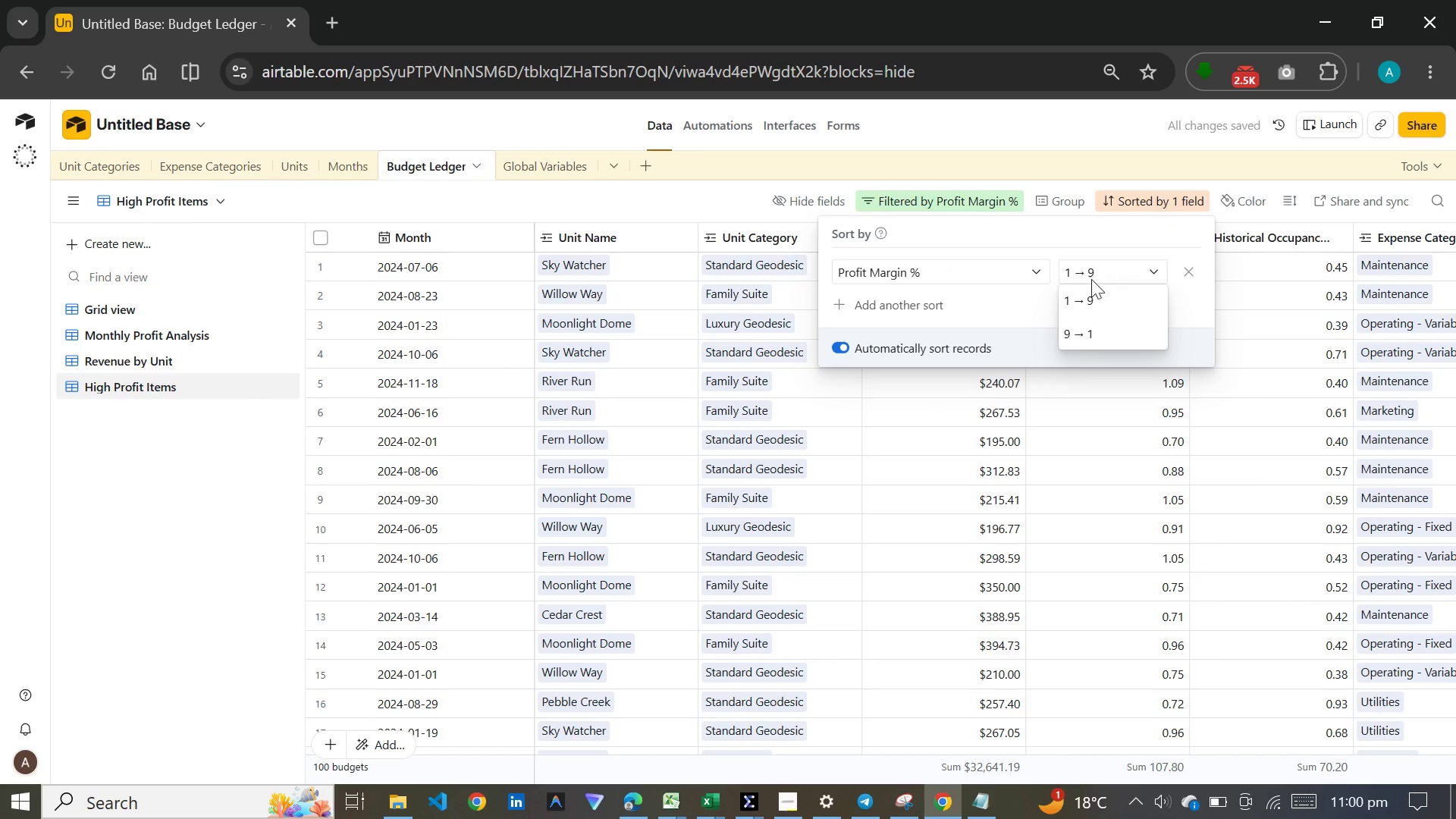 
left_click([1080, 332])
 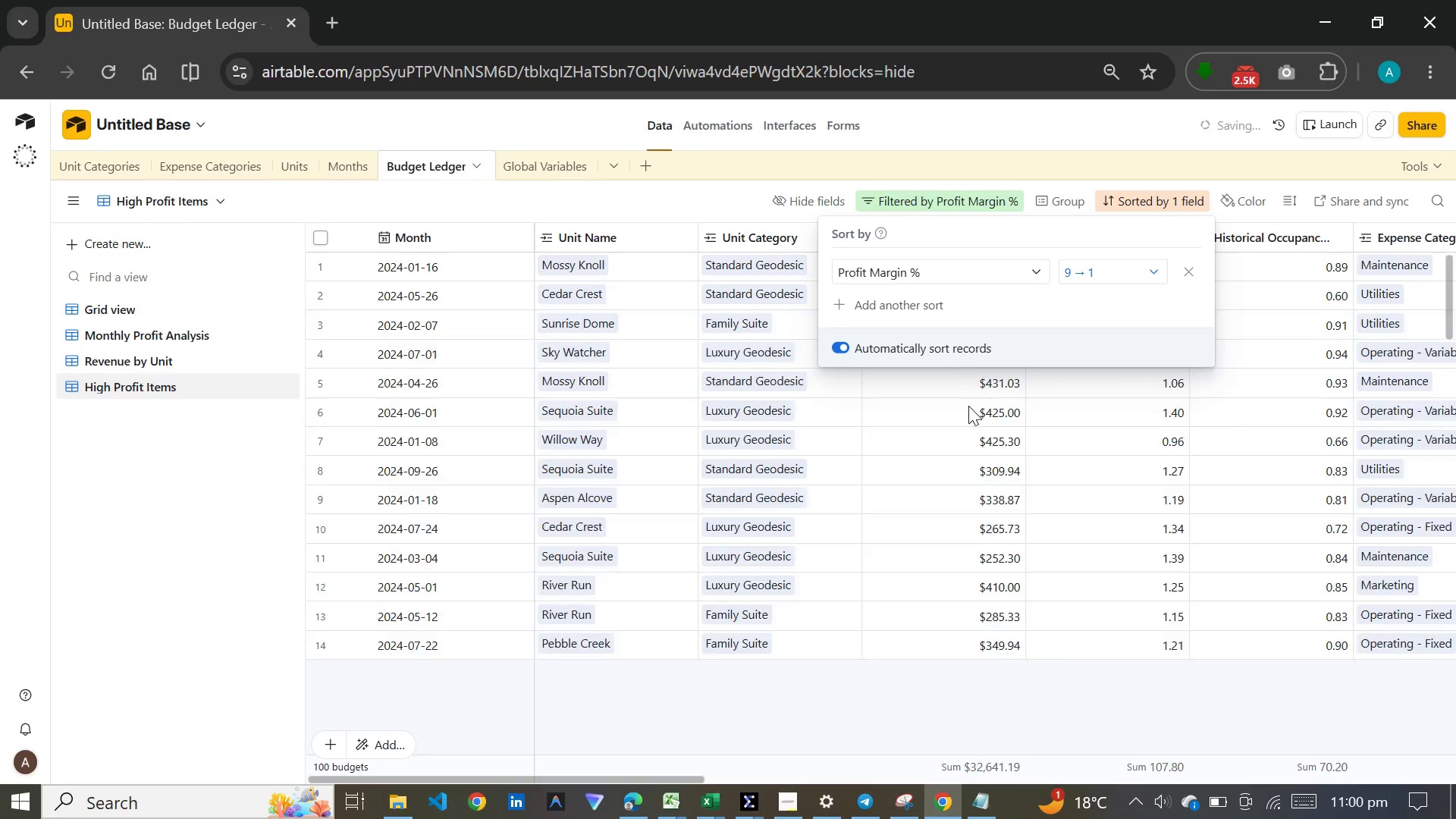 
scroll: coordinate [968, 406], scroll_direction: down, amount: 55.0
 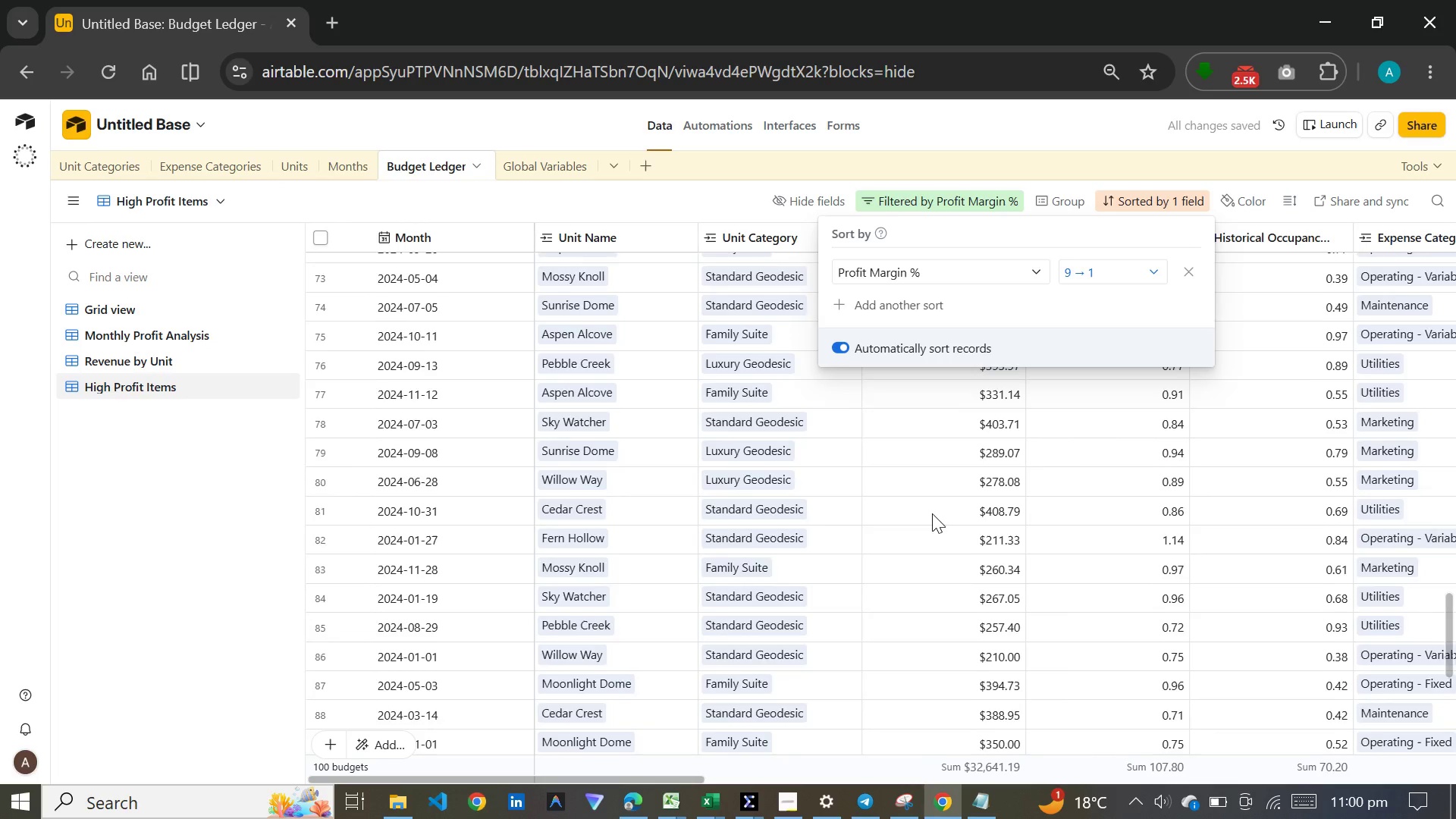 
scroll: coordinate [939, 502], scroll_direction: up, amount: 60.0
 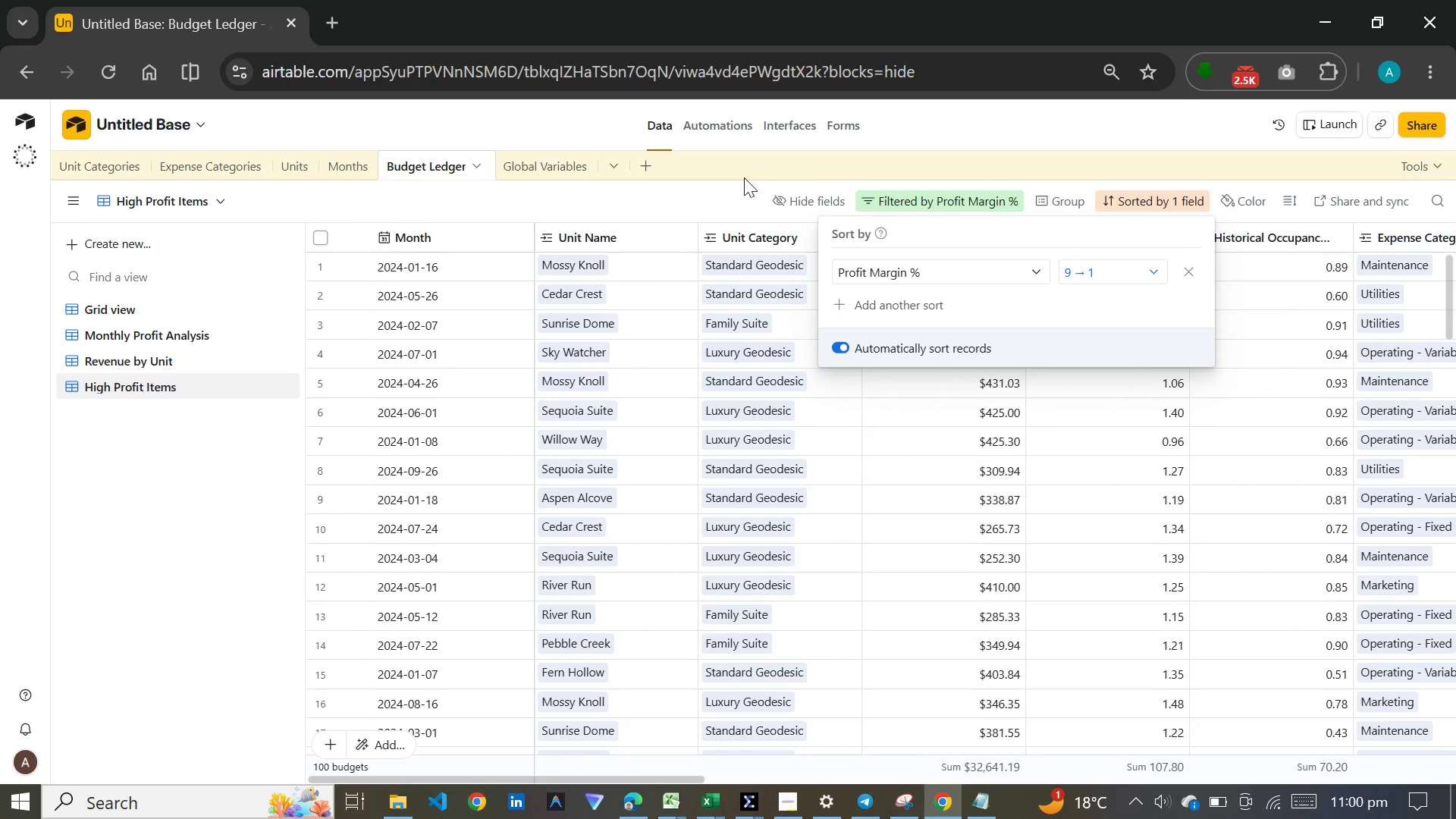 
left_click([718, 191])
 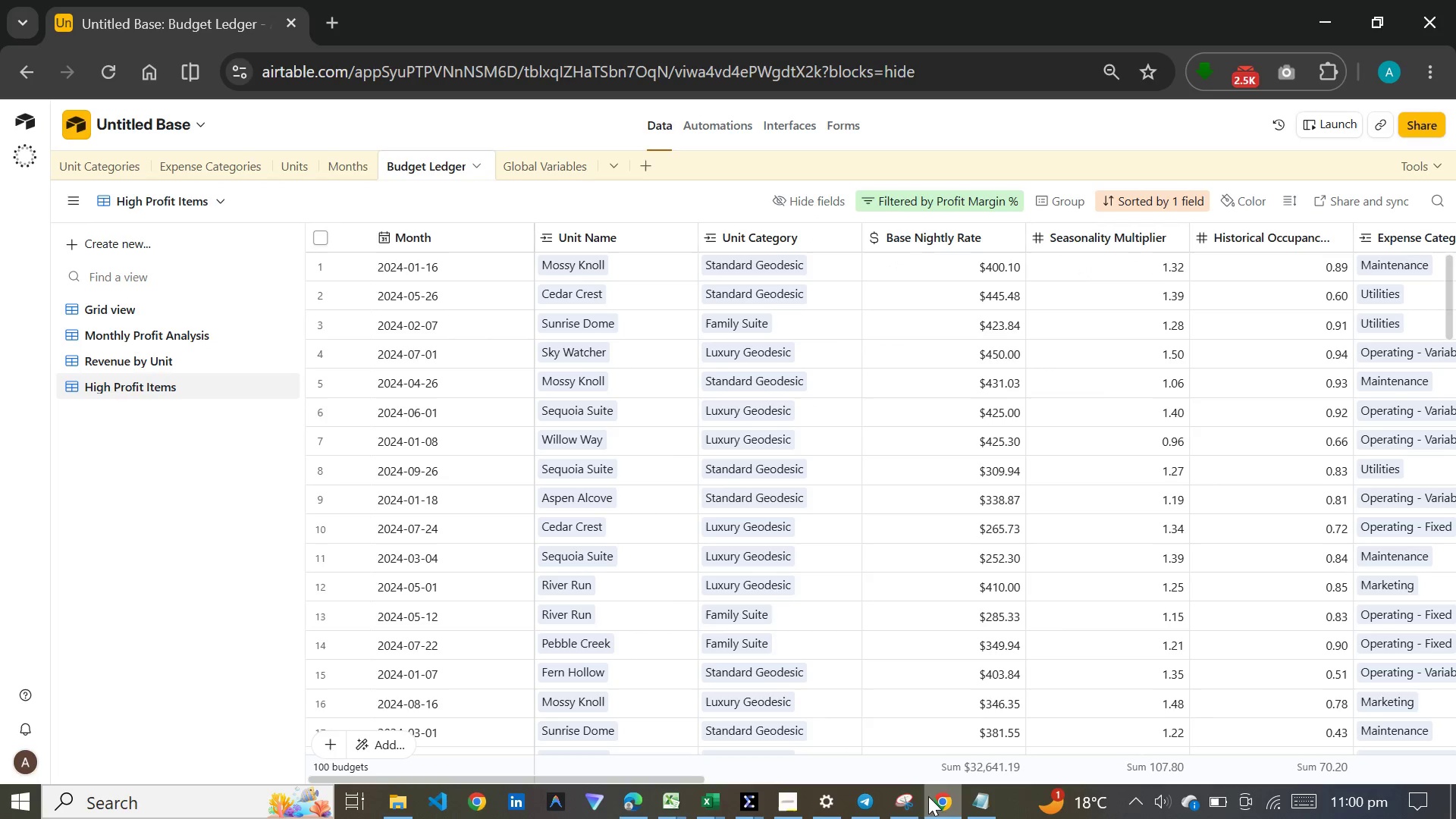 
left_click([785, 795])